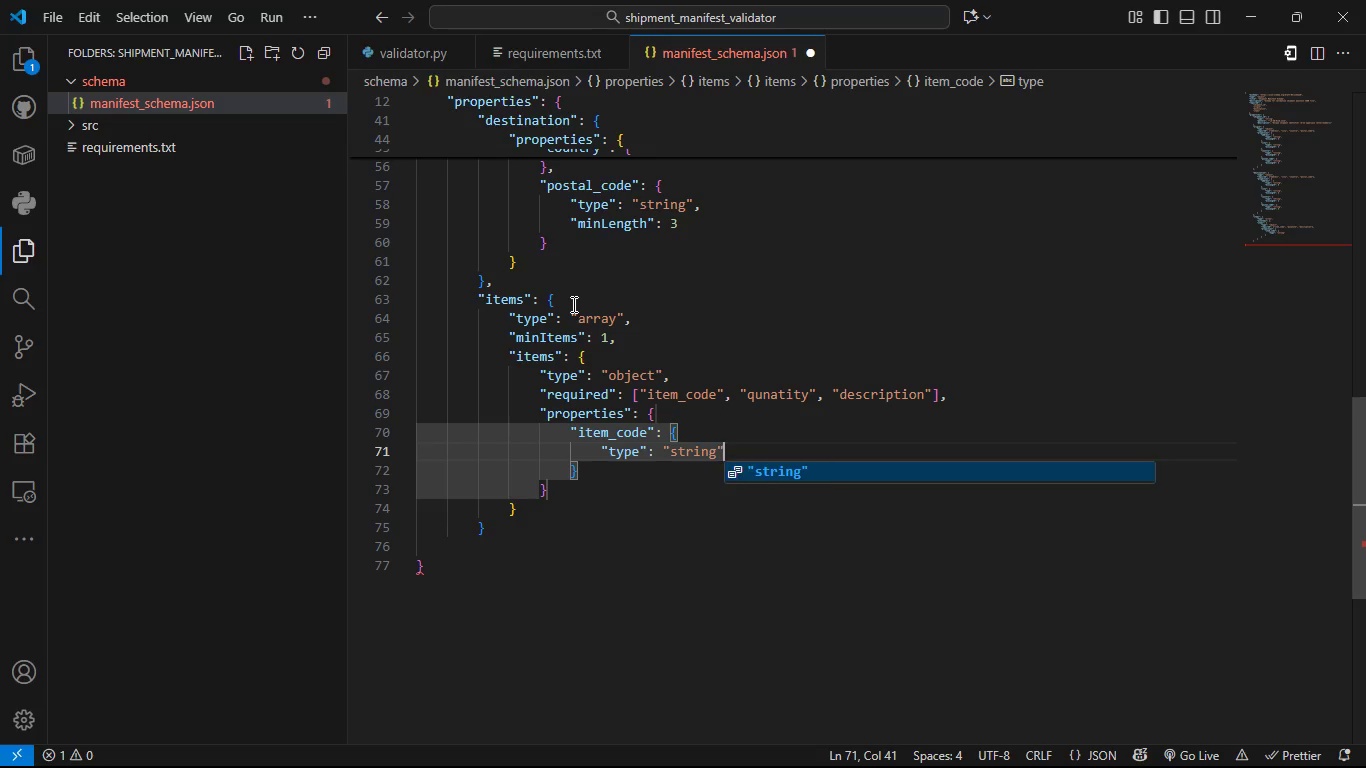 
key(Comma)
 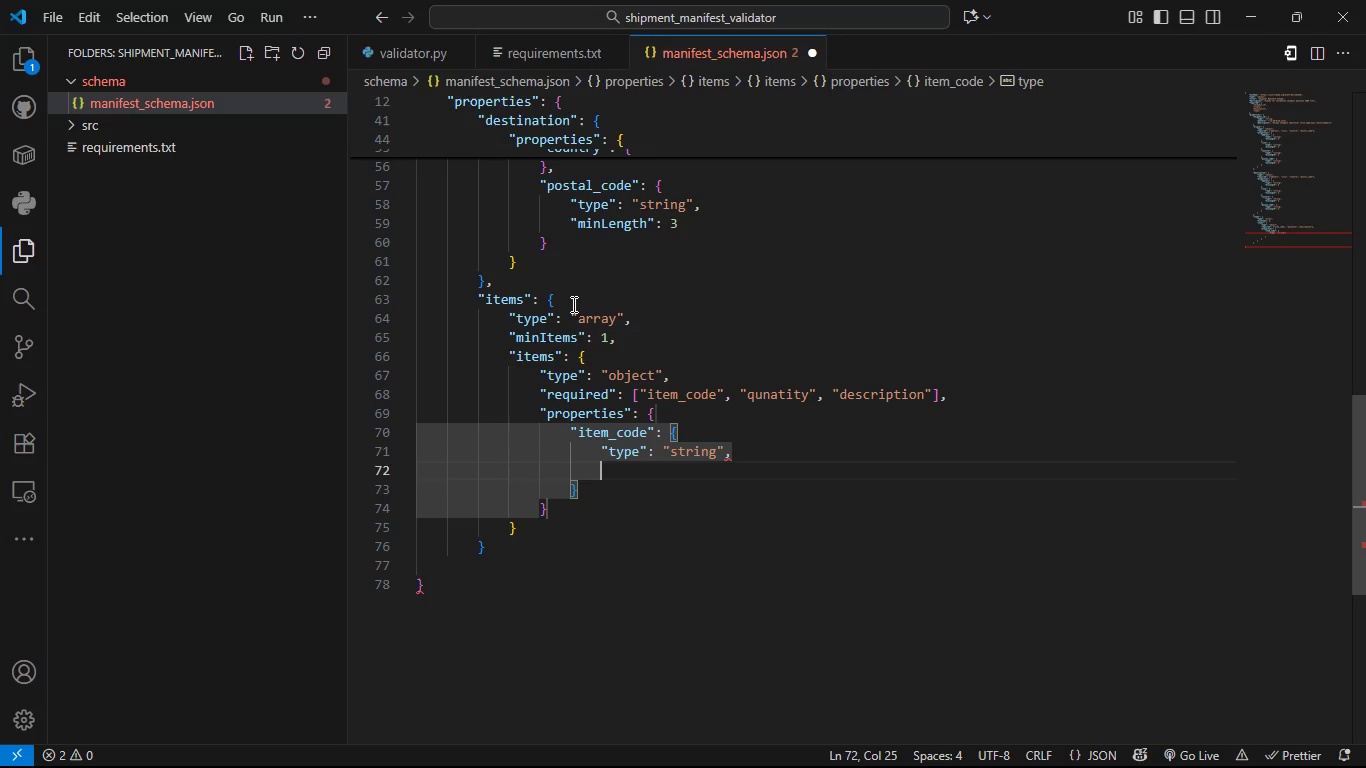 
key(Enter)
 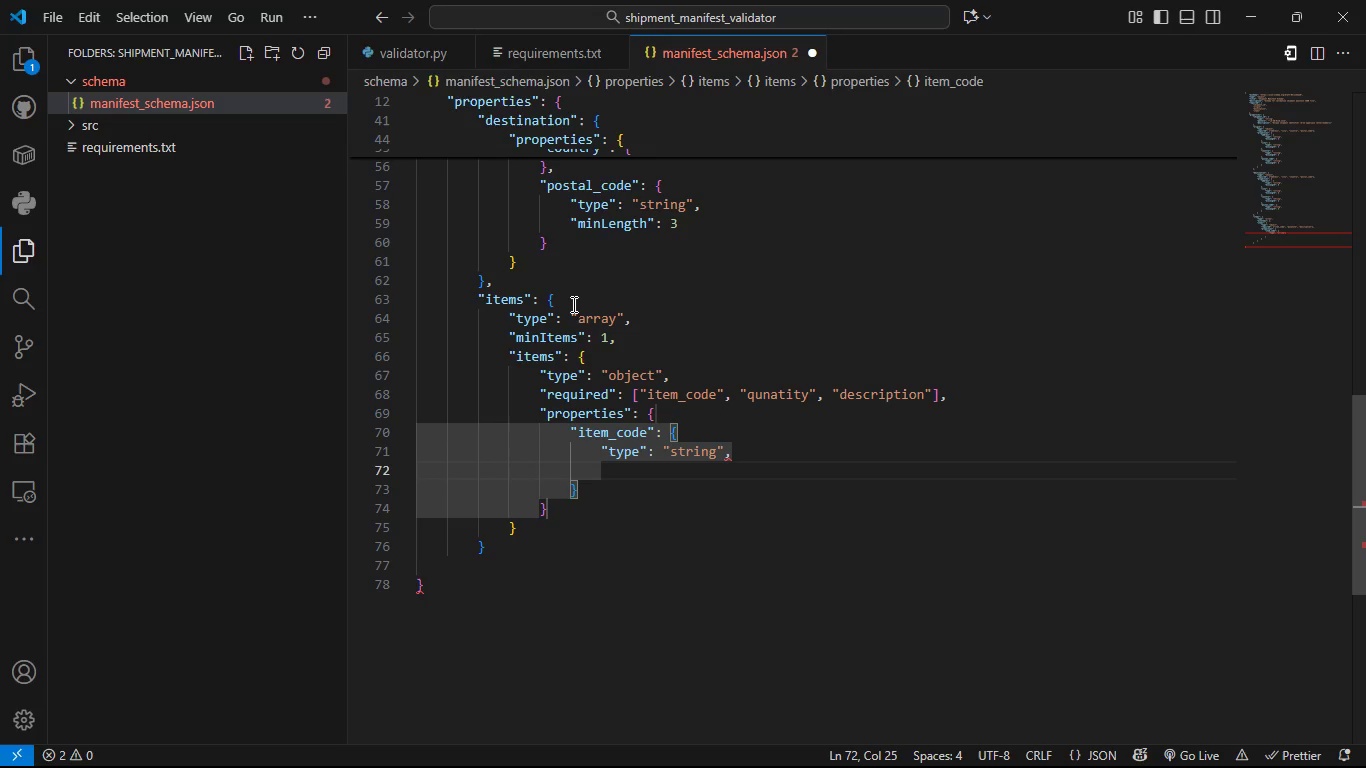 
type("pattern)
 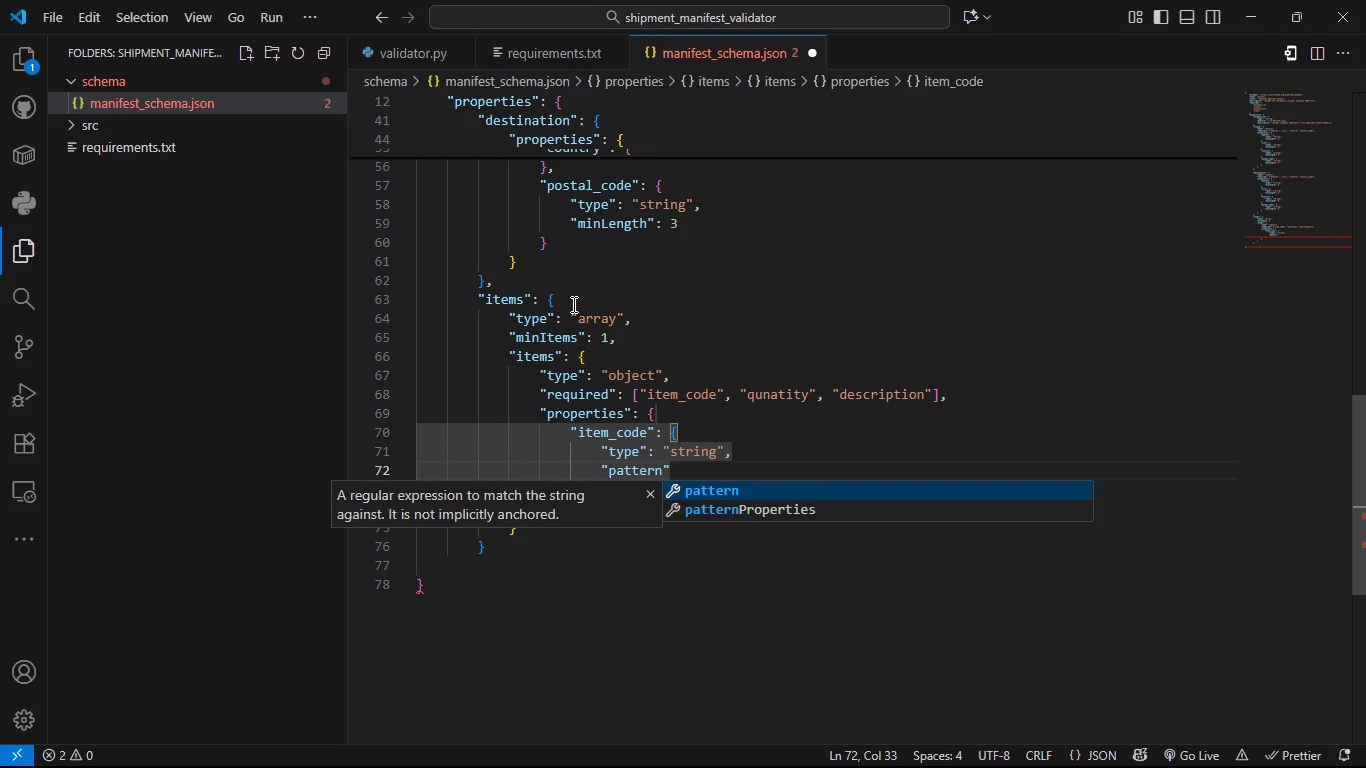 
key(ArrowRight)
 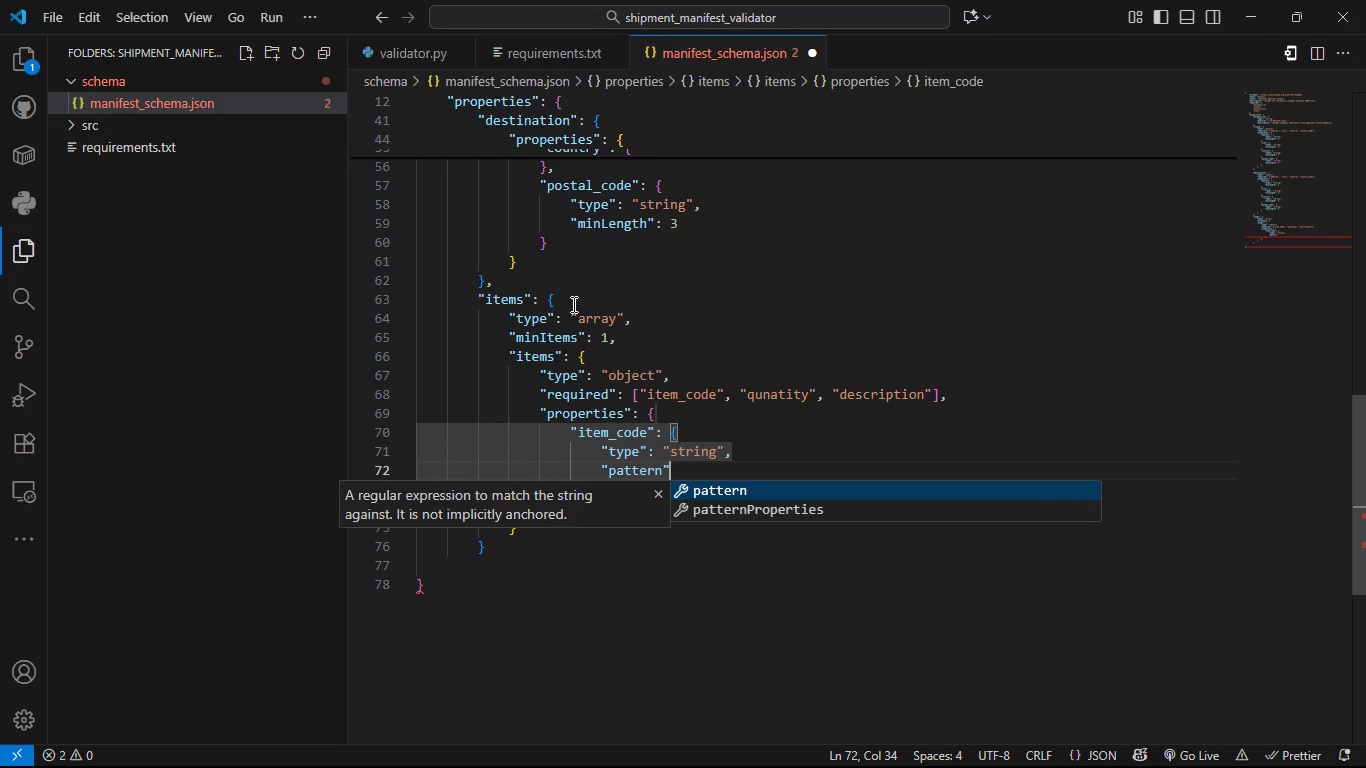 
key(Shift+Semicolon)
 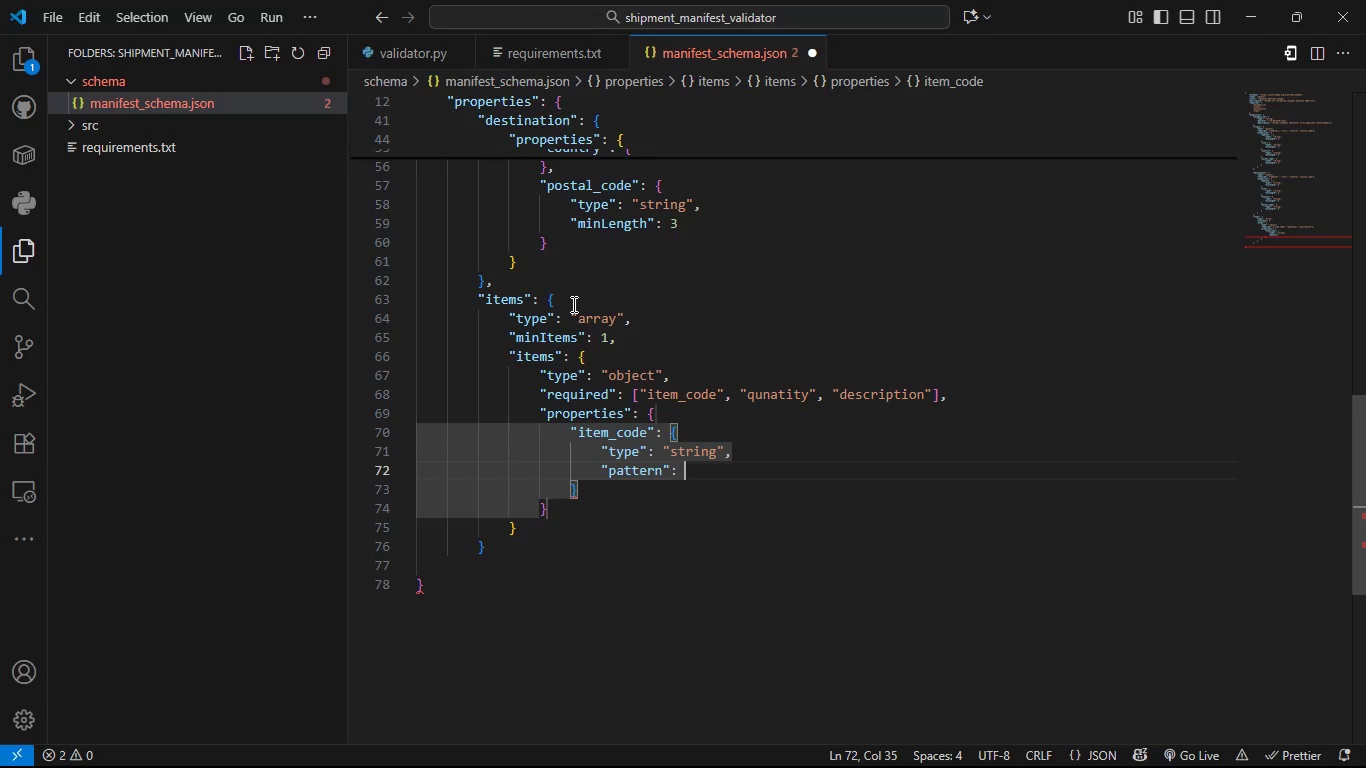 
key(Space)
 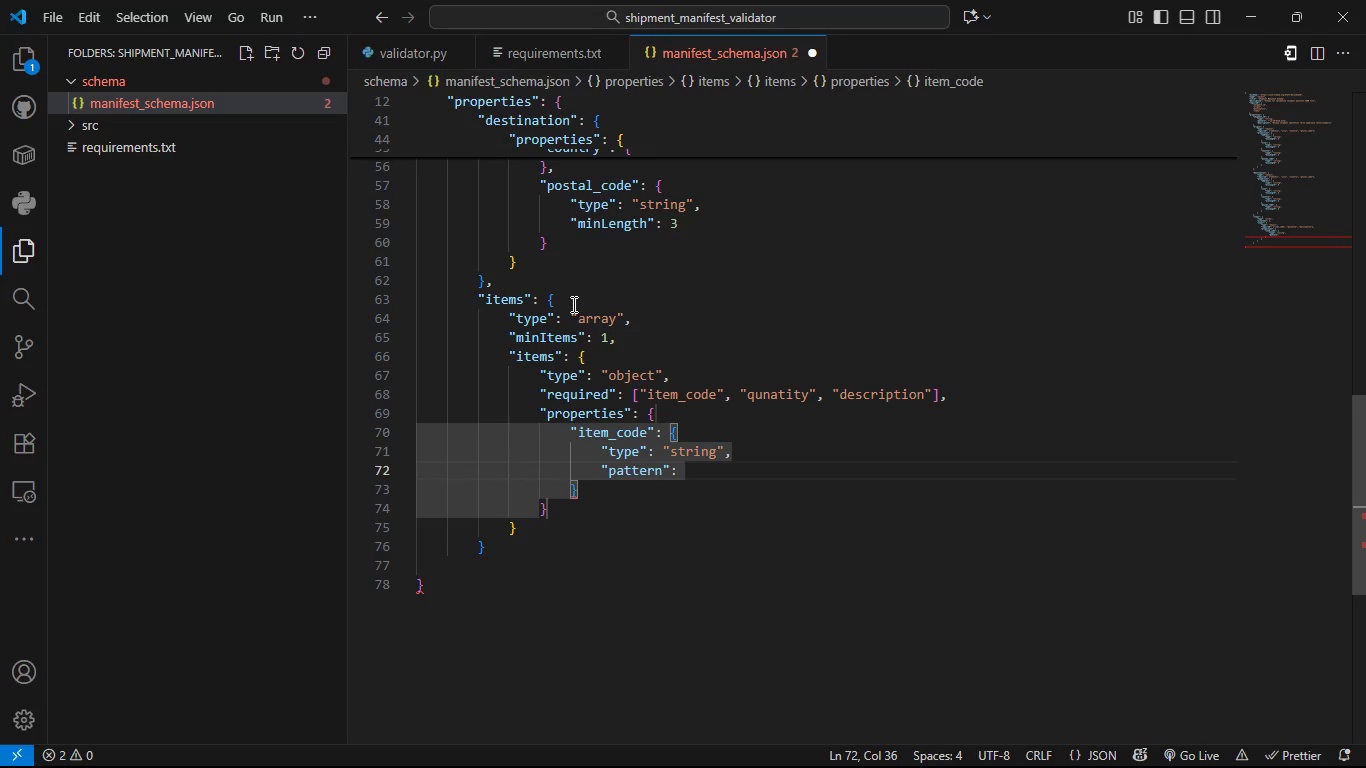 
key(Shift+ShiftLeft)
 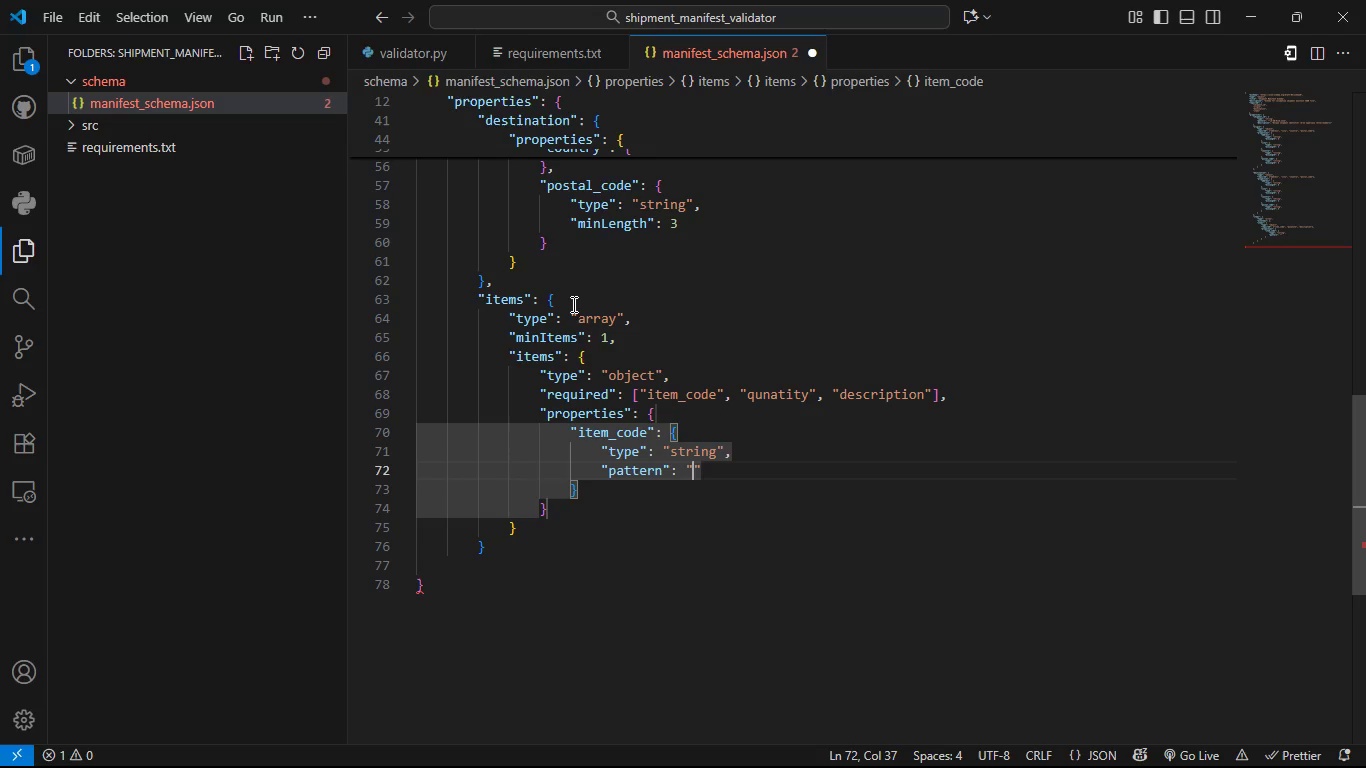 
key(Shift+Quote)
 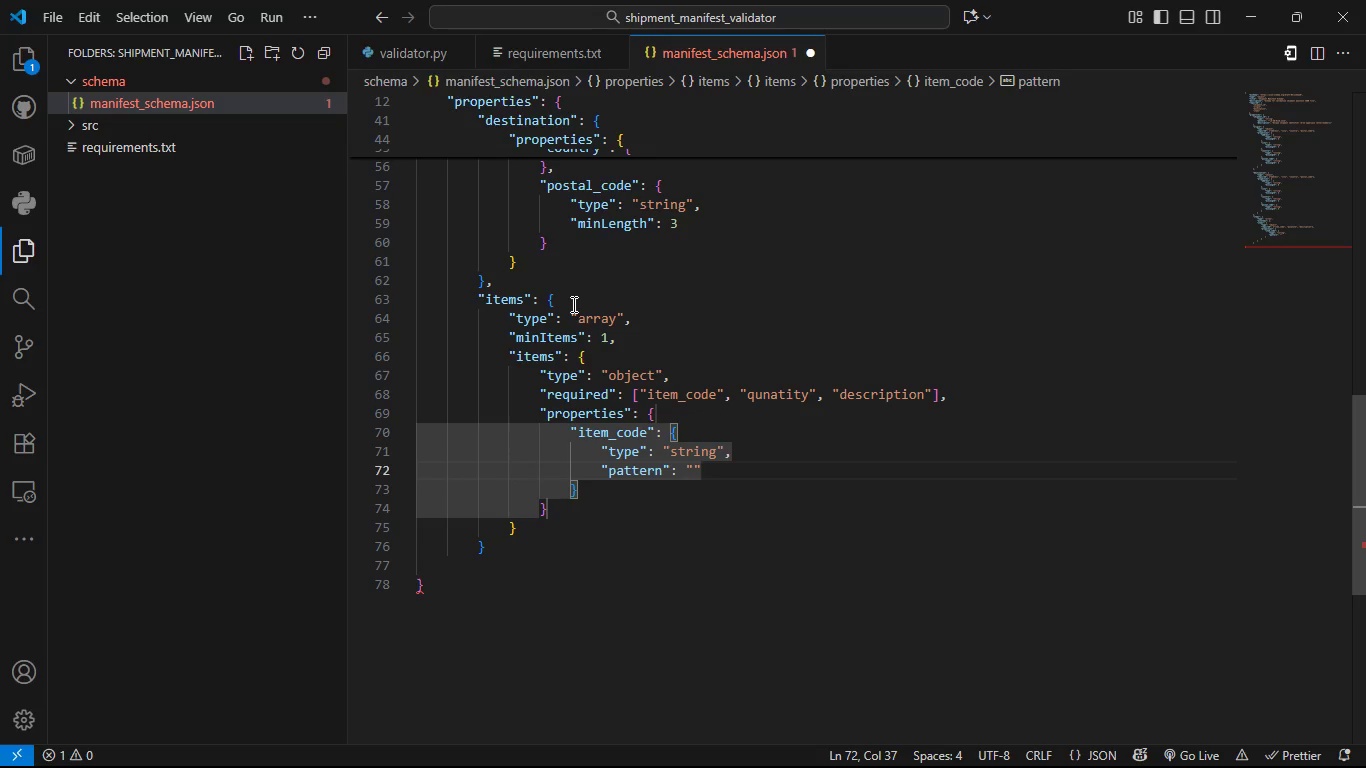 
hold_key(key=ShiftLeft, duration=1.52)
 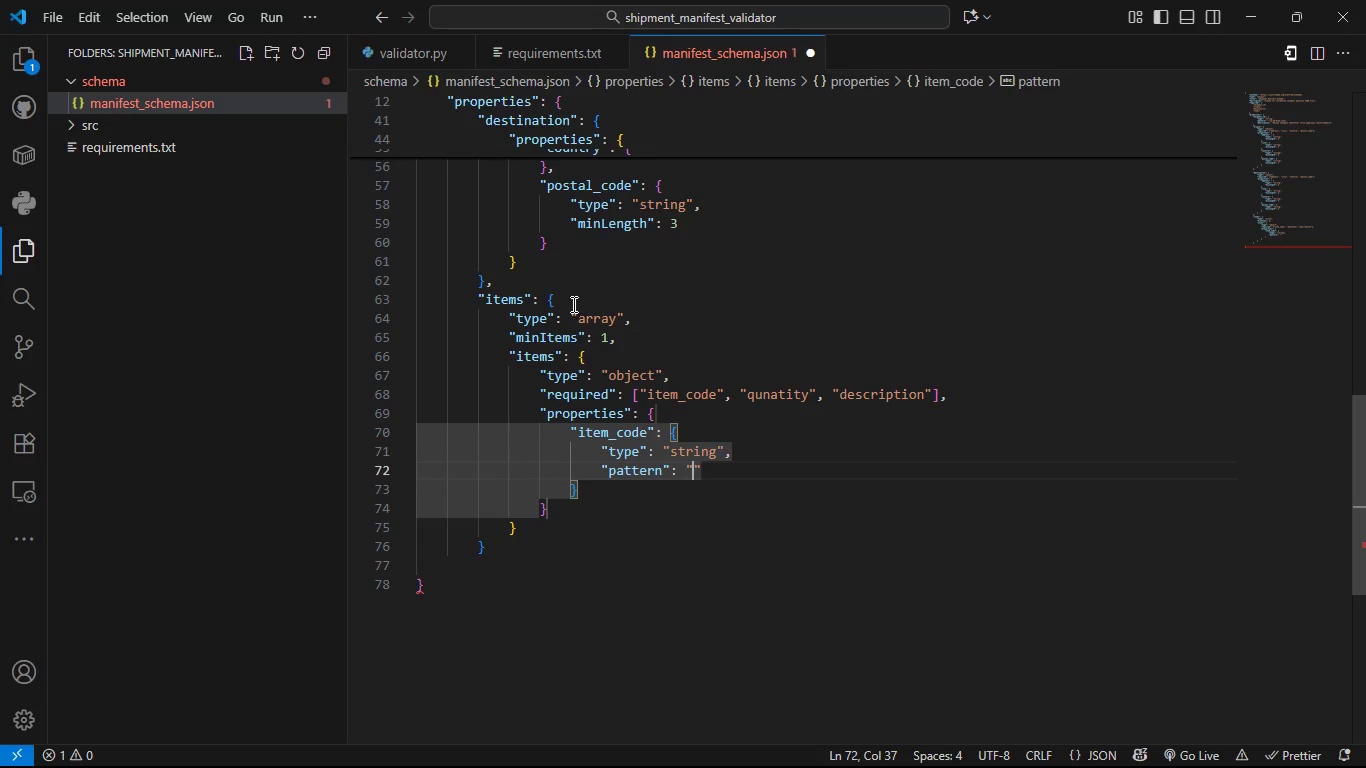 
key(Shift+6)
 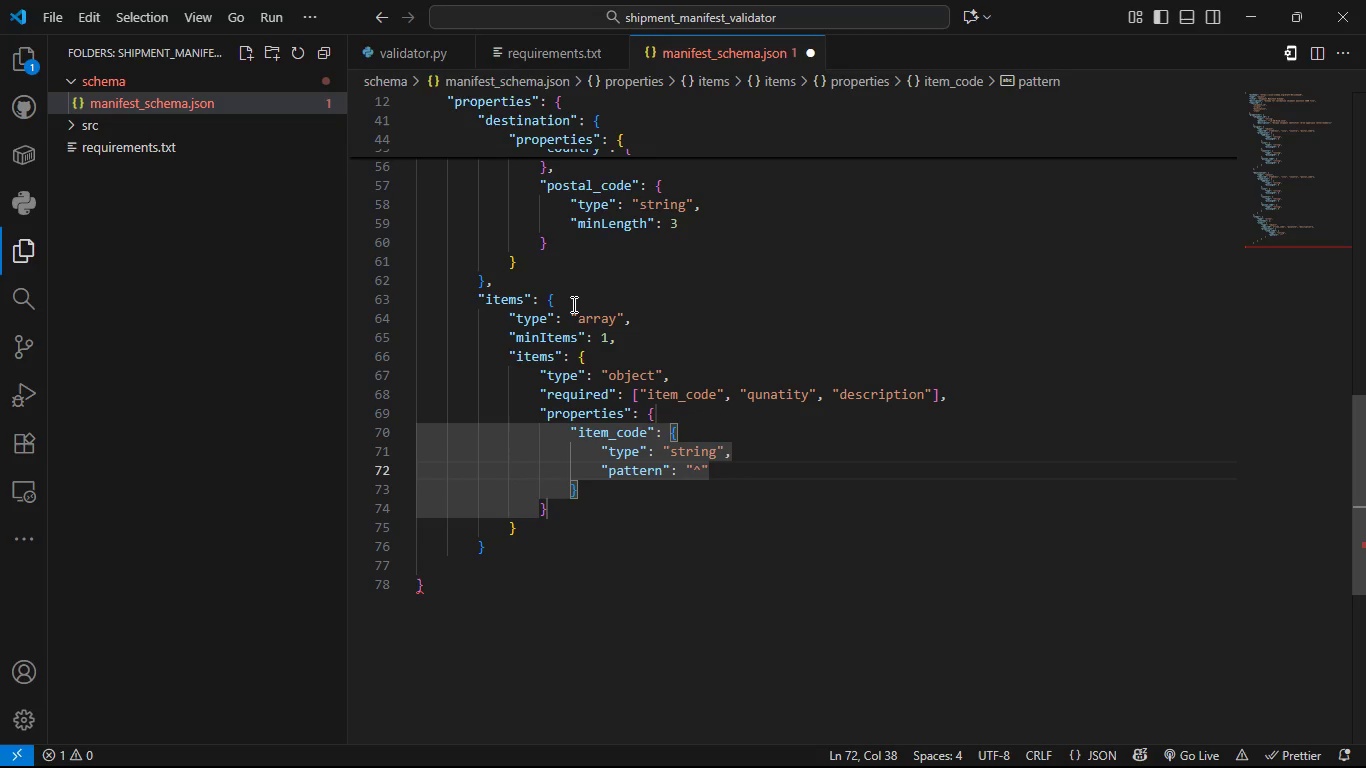 
wait(6.47)
 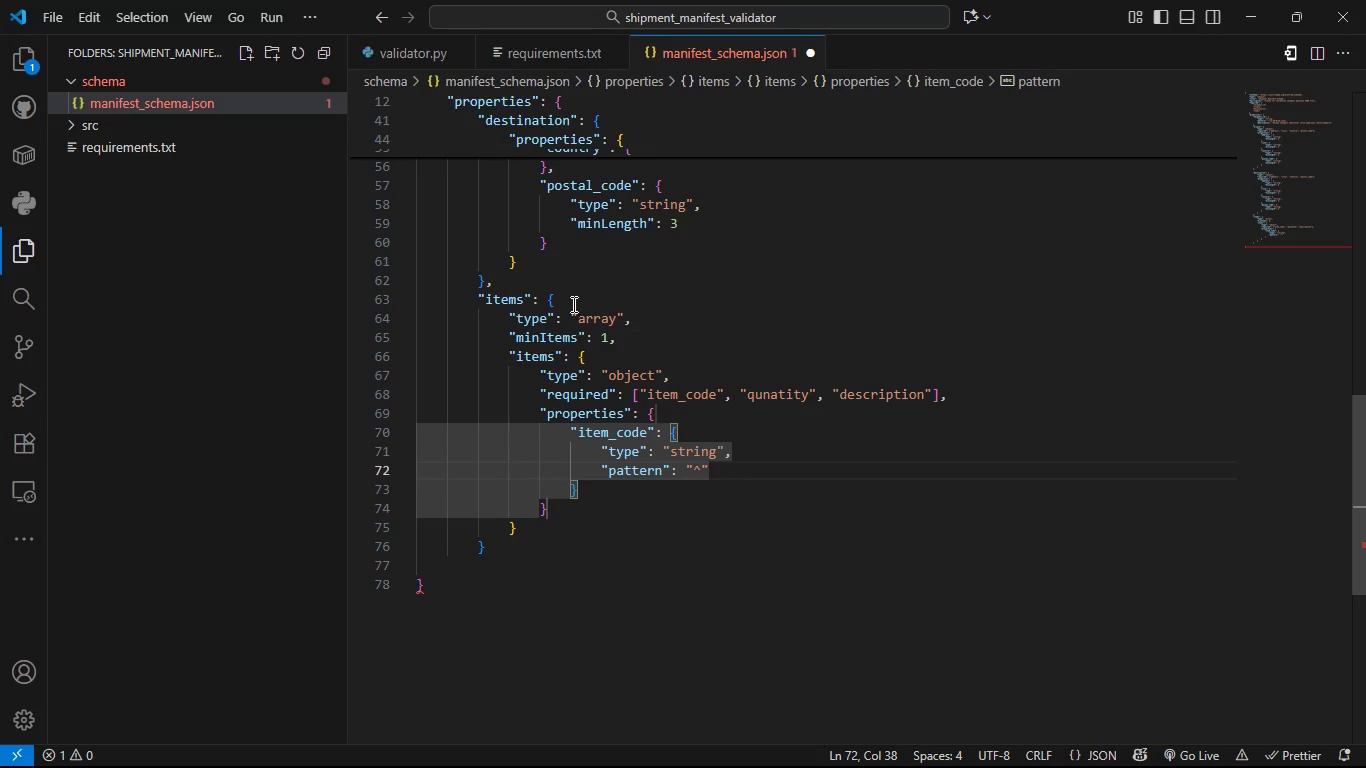 
type([a-)
key(Backspace)
type(A-Z09)
key(Backspace)
type(-9]{4,10}$)
 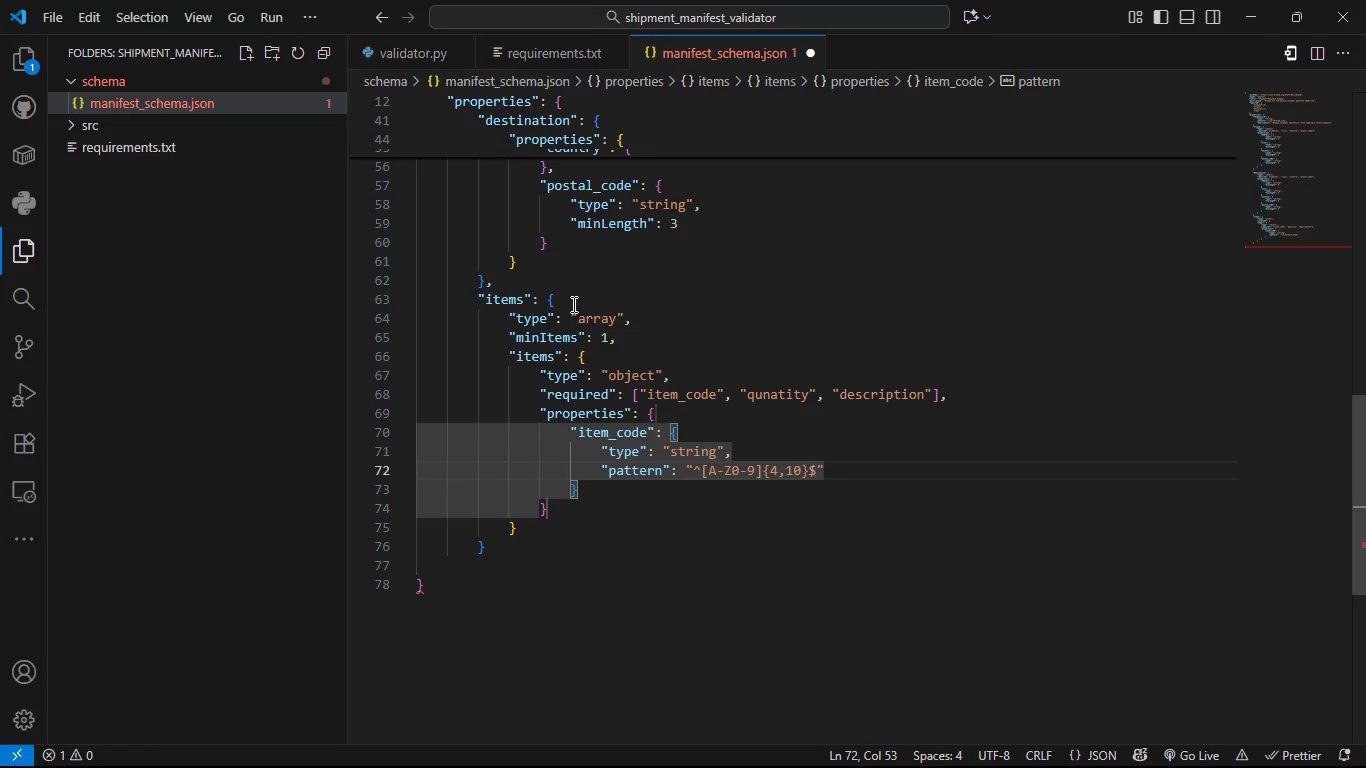 
key(ArrowRight)
 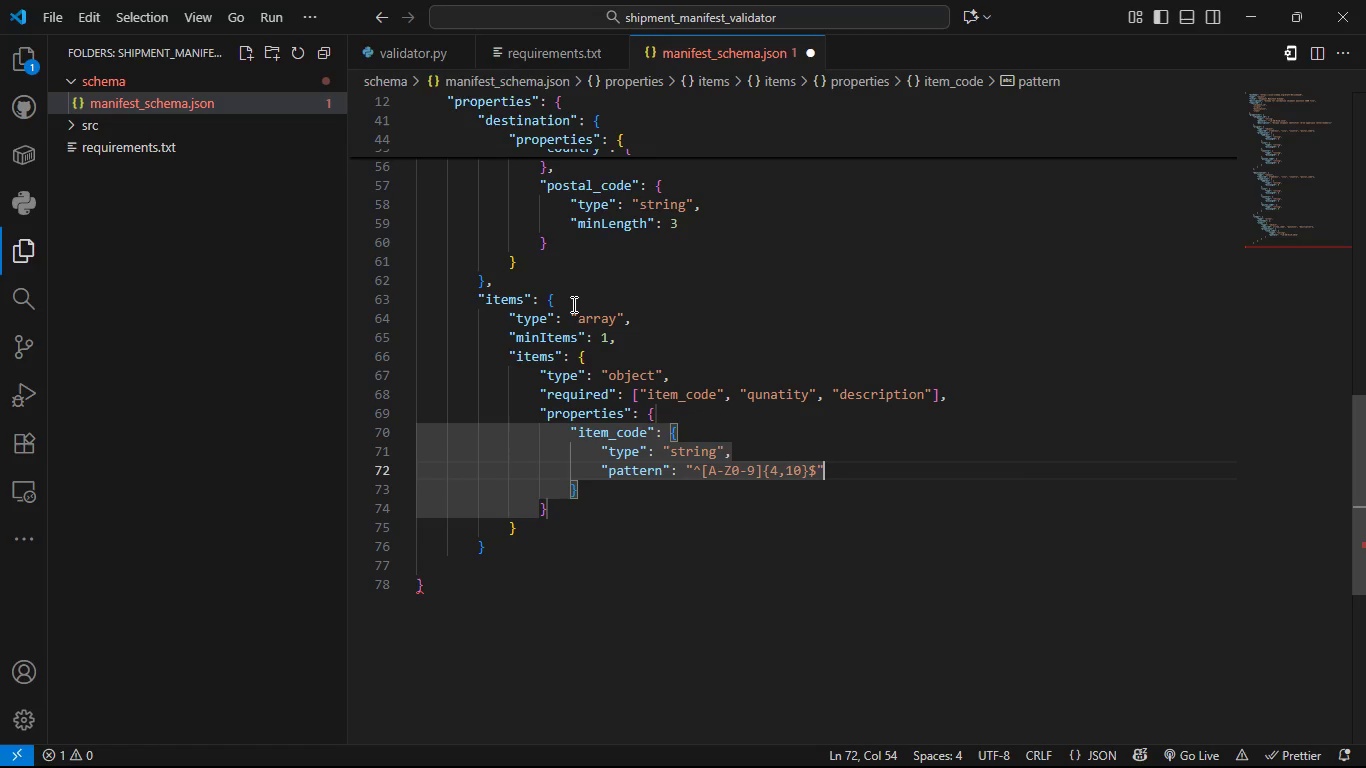 
key(ArrowLeft)
 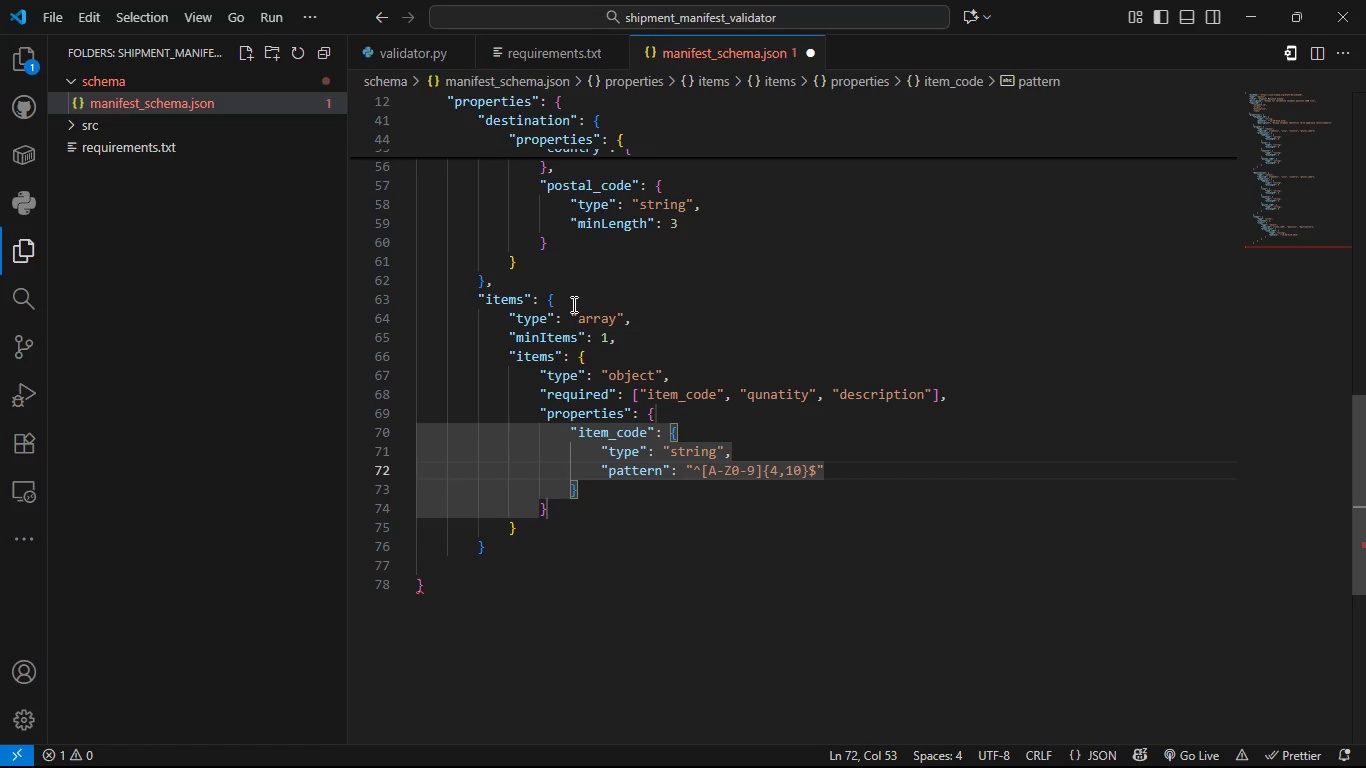 
key(Comma)
 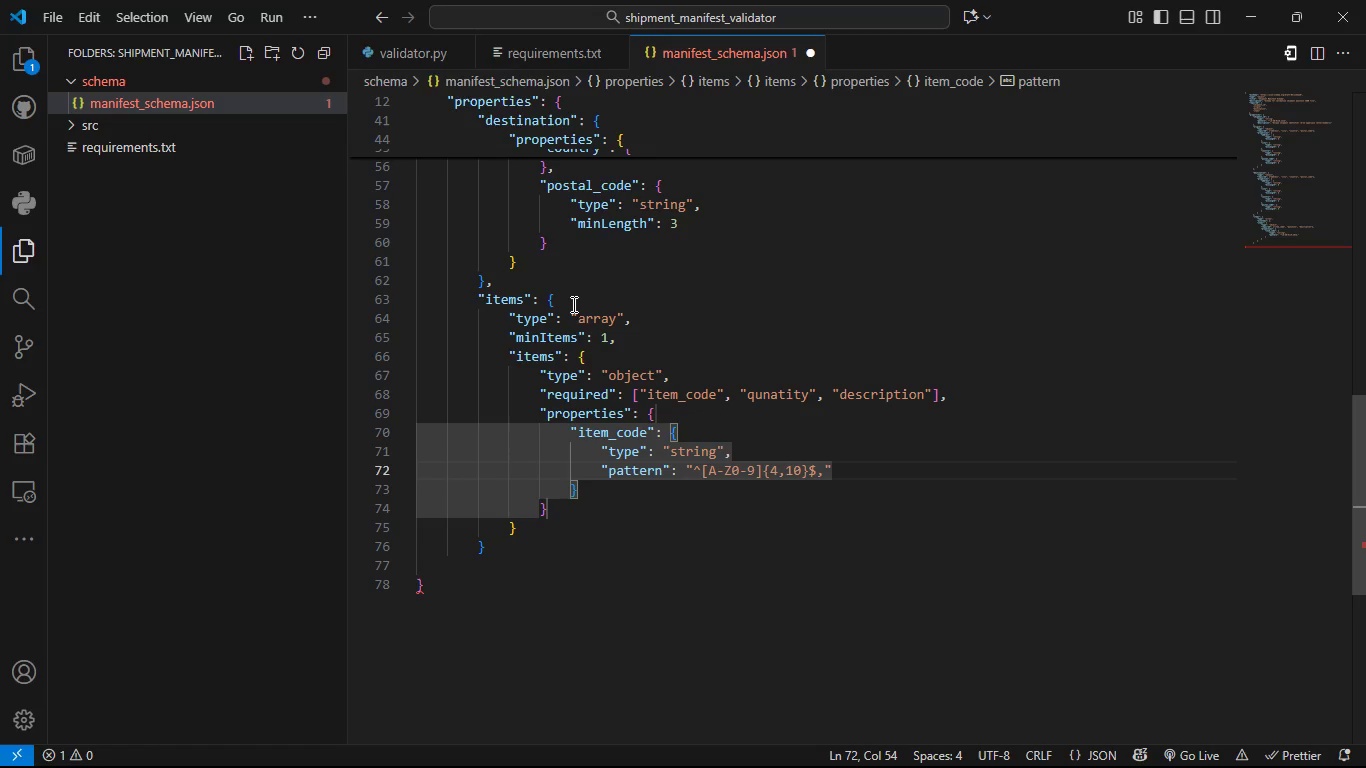 
key(Backspace)
 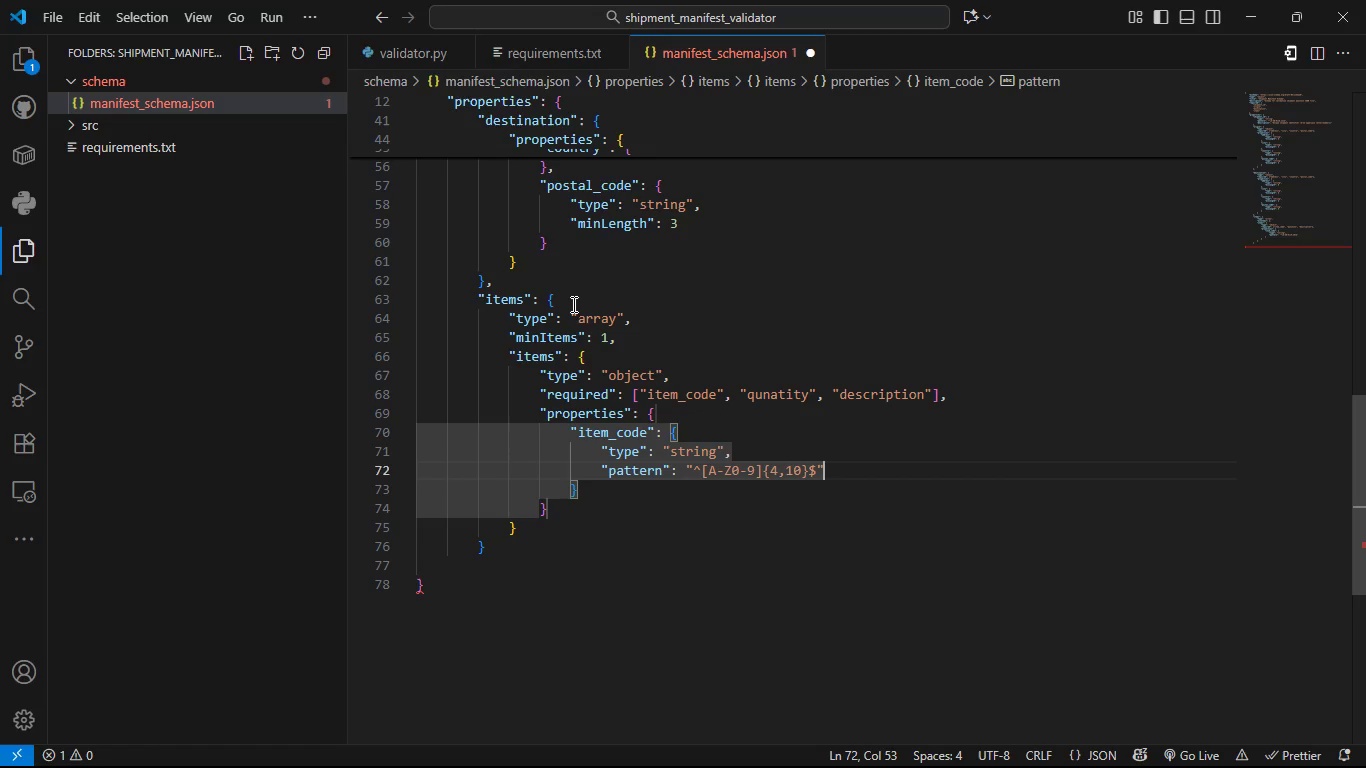 
key(ArrowRight)
 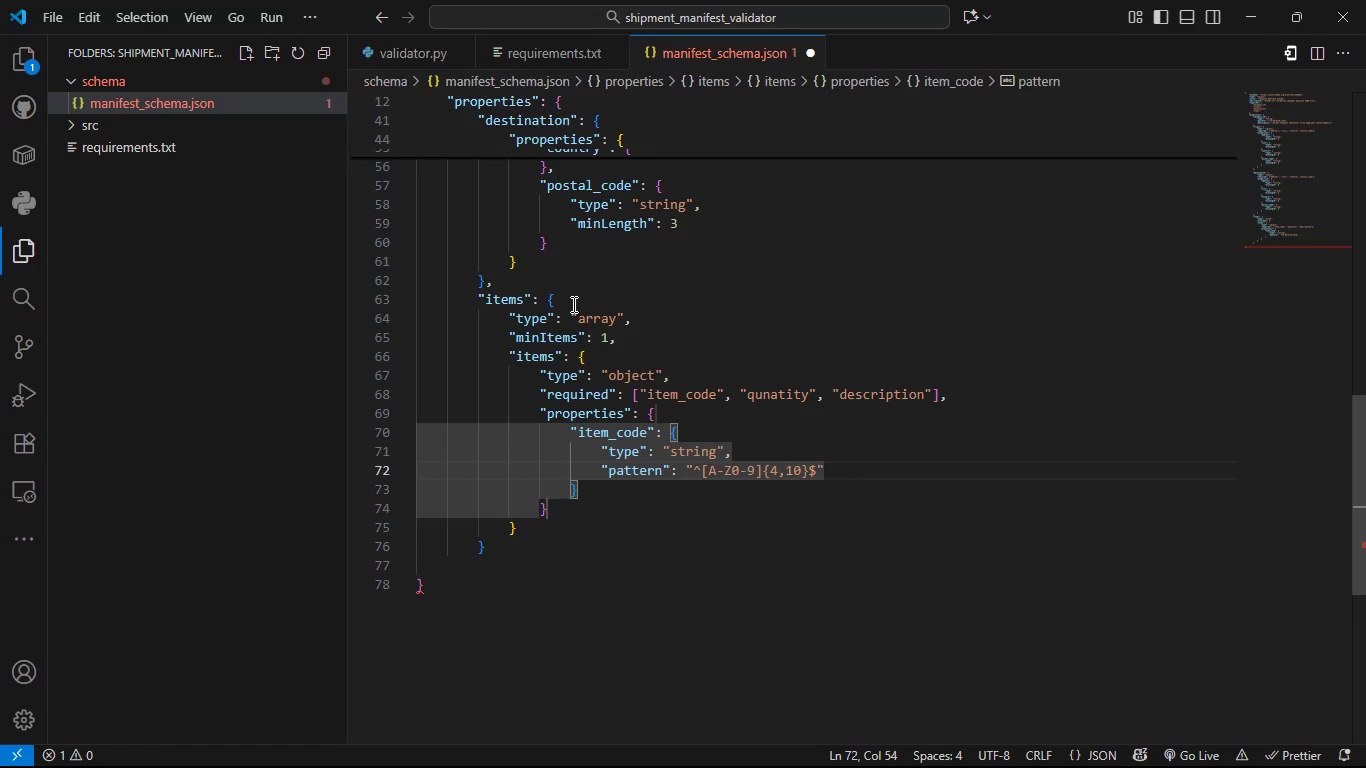 
key(Comma)
 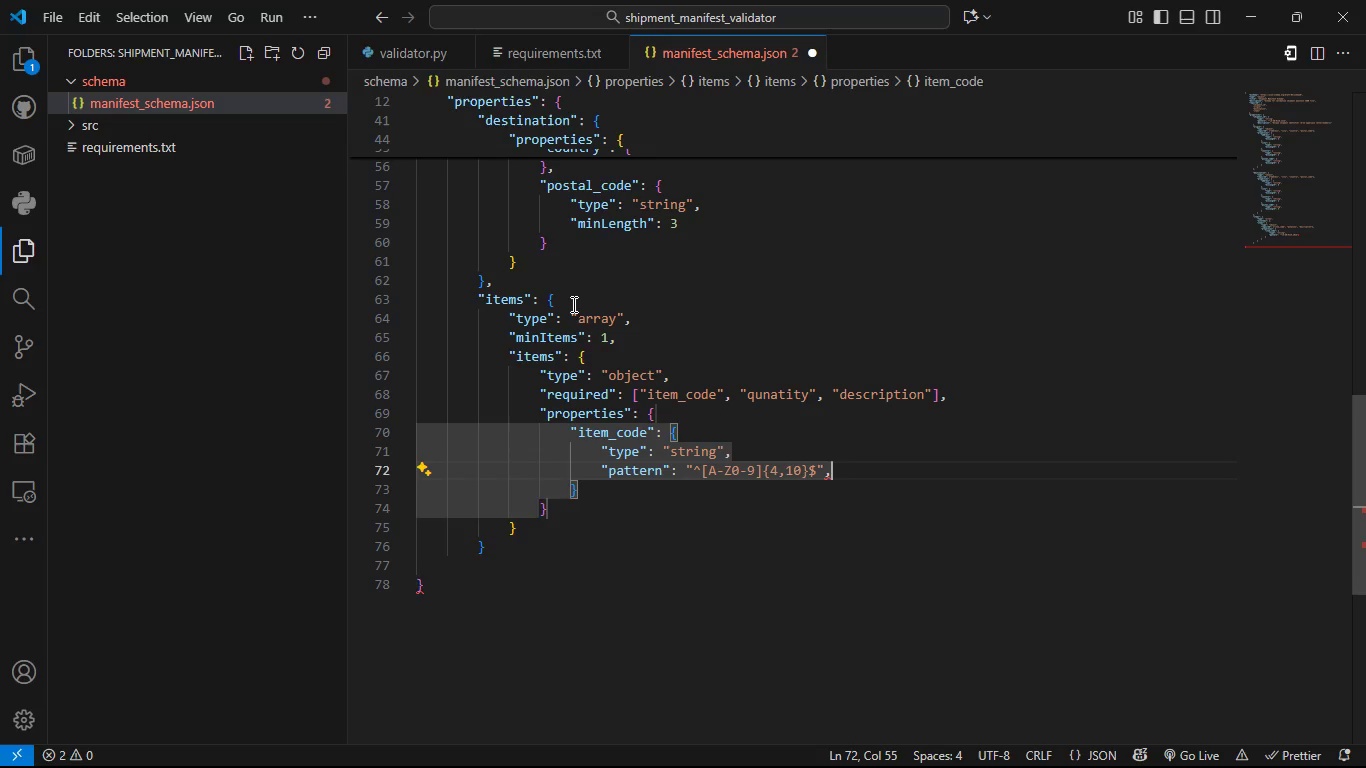 
key(Enter)
 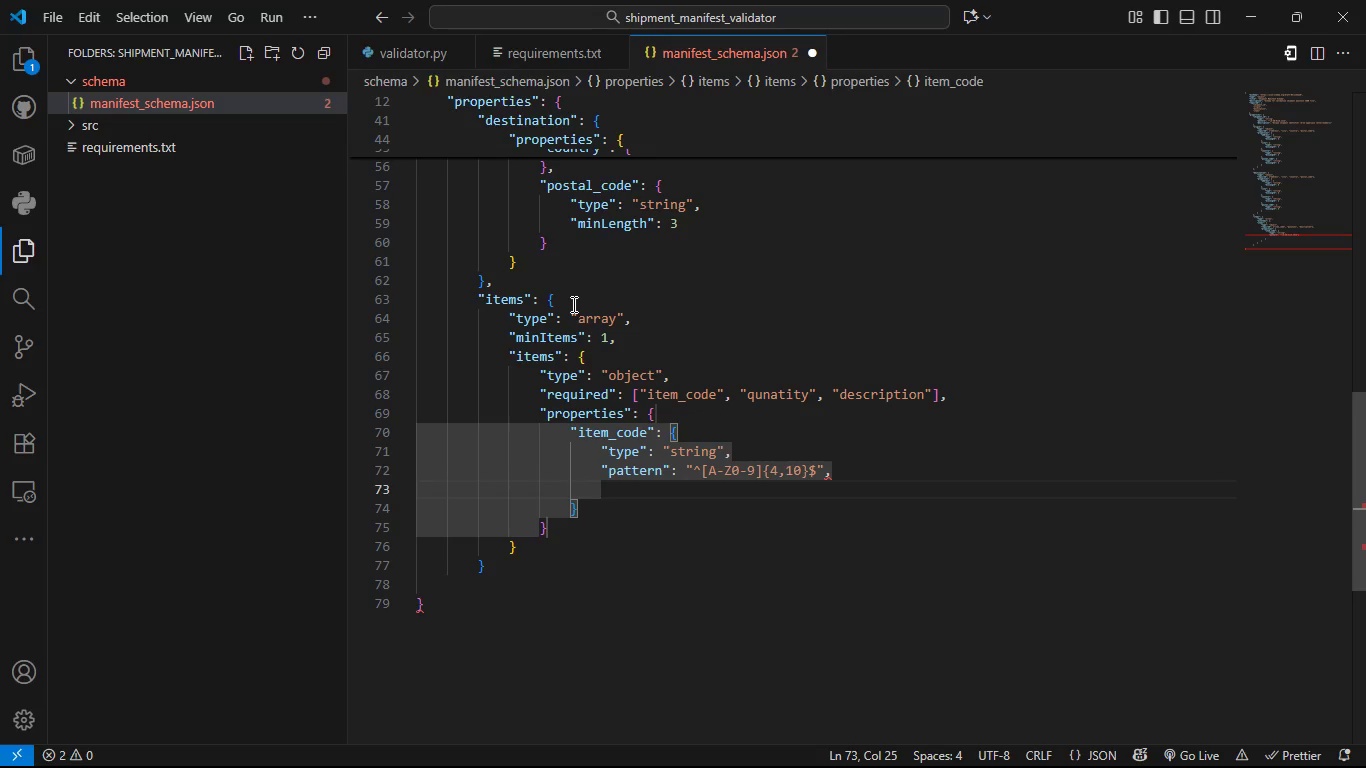 
type("des)
key(Tab)
type("Item)
key(Backspace)
key(Backspace)
key(Backspace)
key(Backspace)
 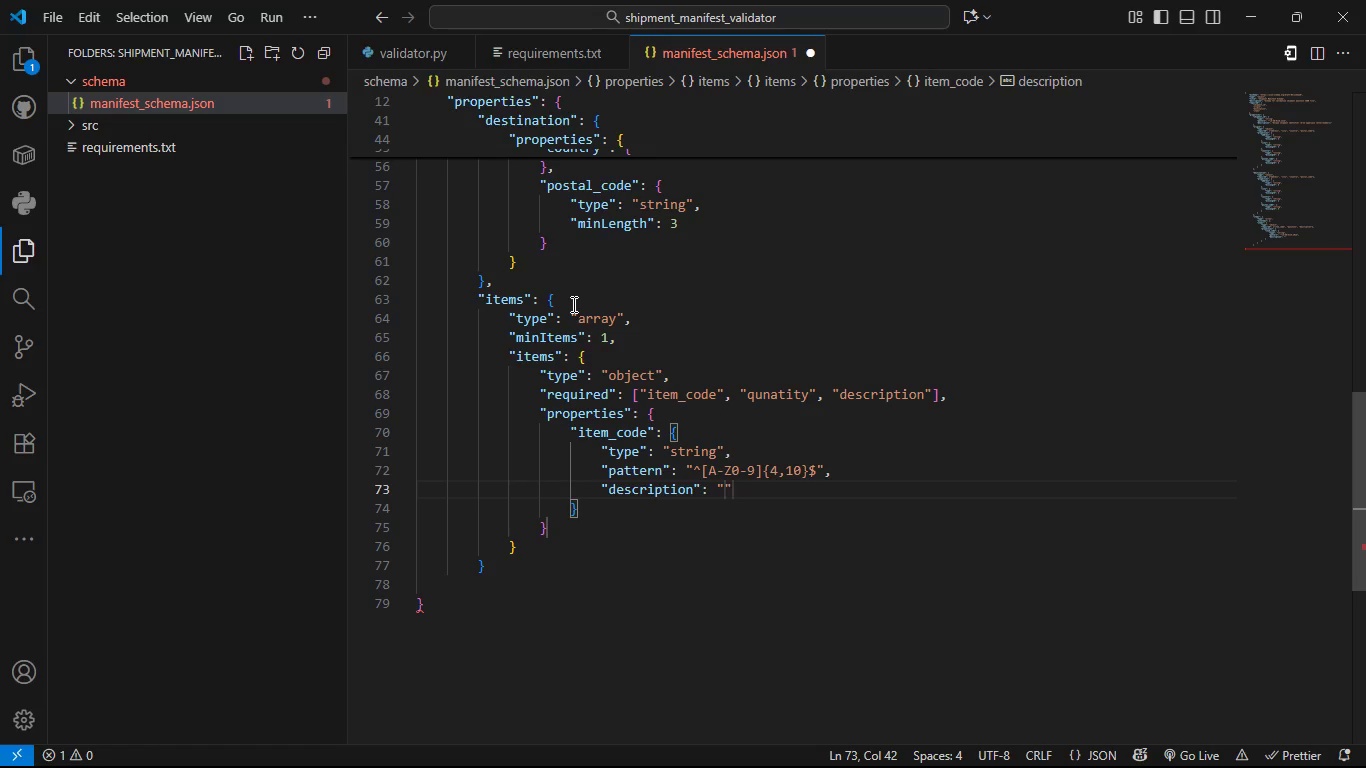 
 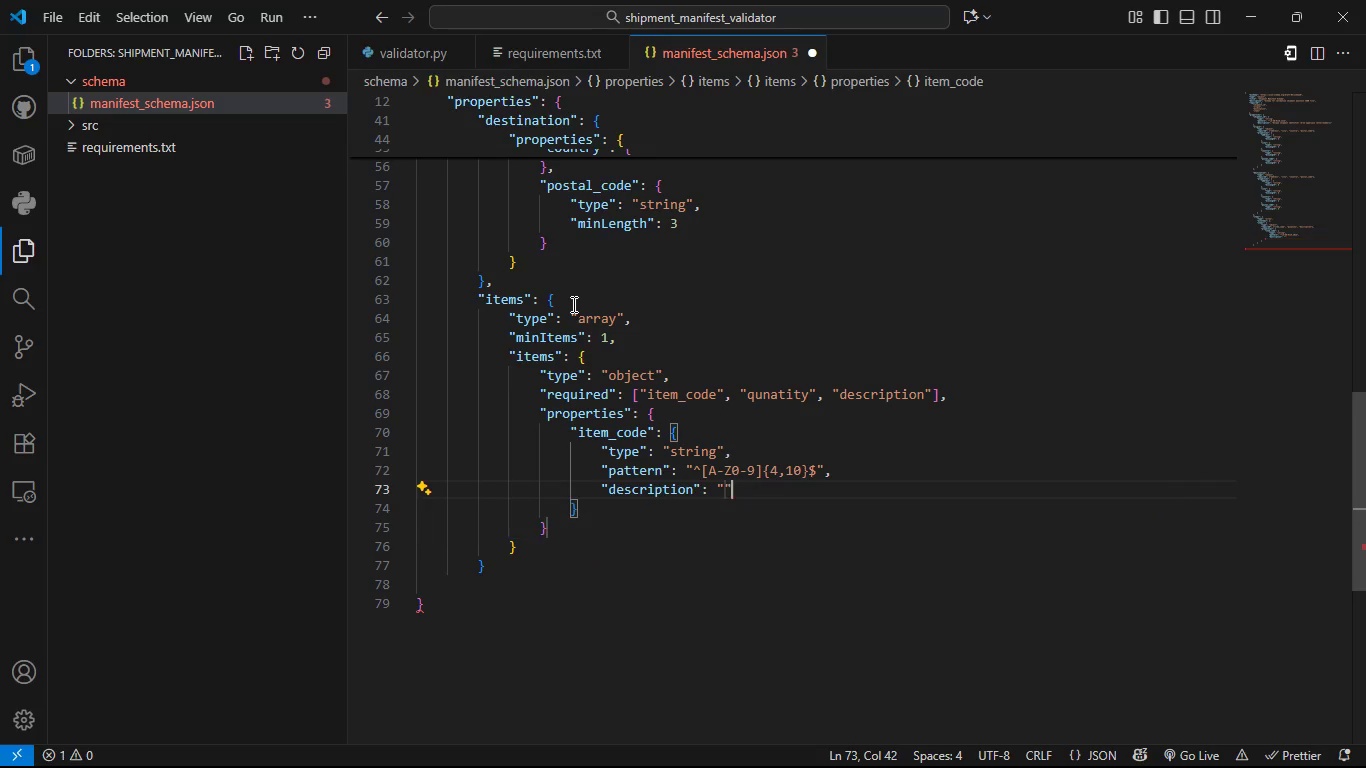 
key(ArrowLeft)
 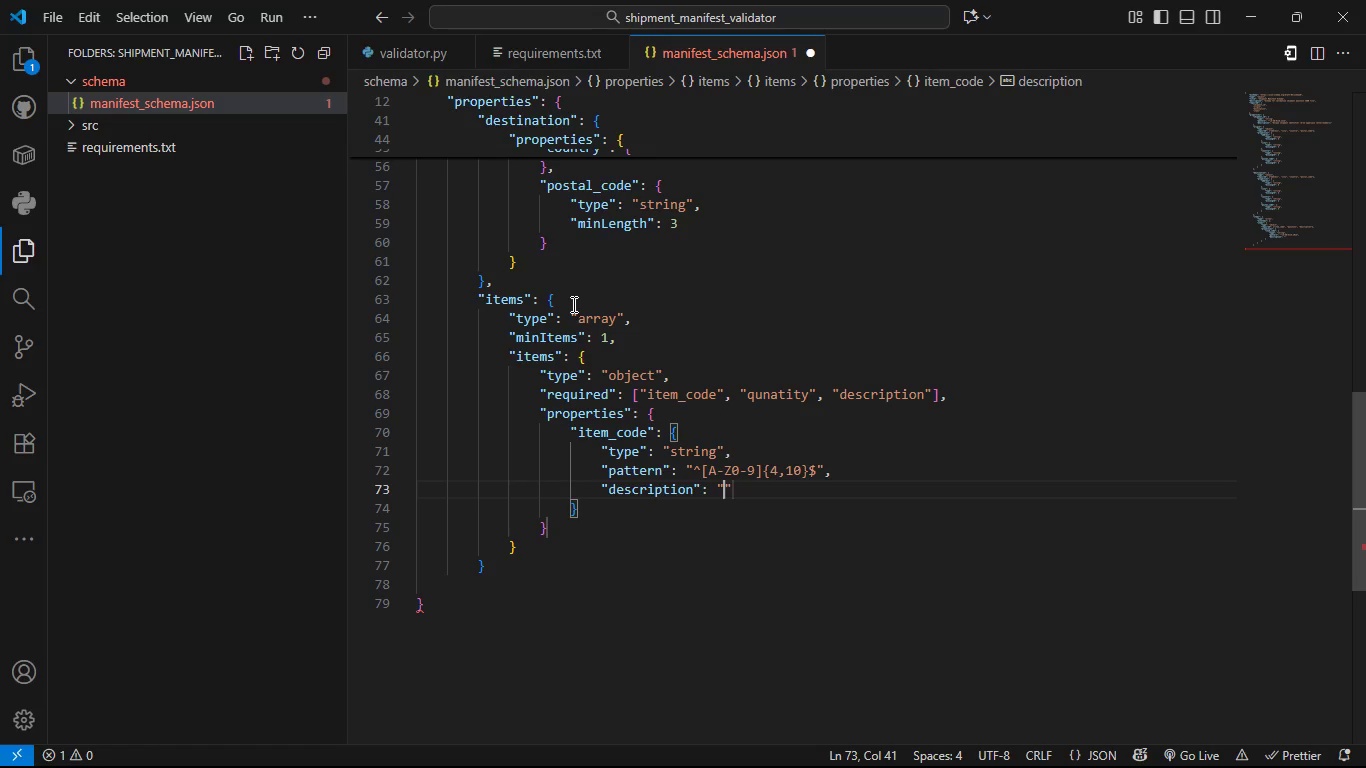 
type(Ire)
key(Backspace)
key(Backspace)
type(tem)
 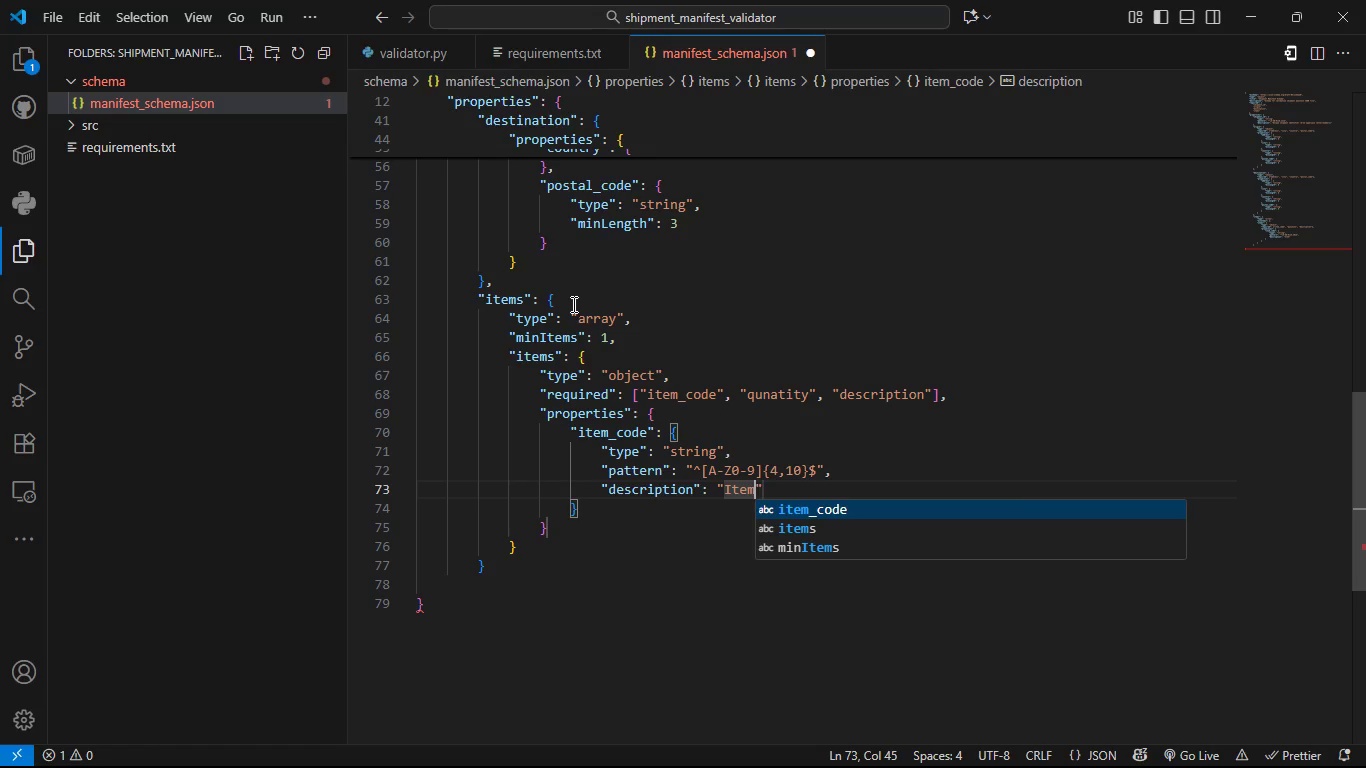 
type( inde)
key(Tab)
type((4-10 up)
key(Tab)
type( le)
key(Tab)
type(s/numbers))
 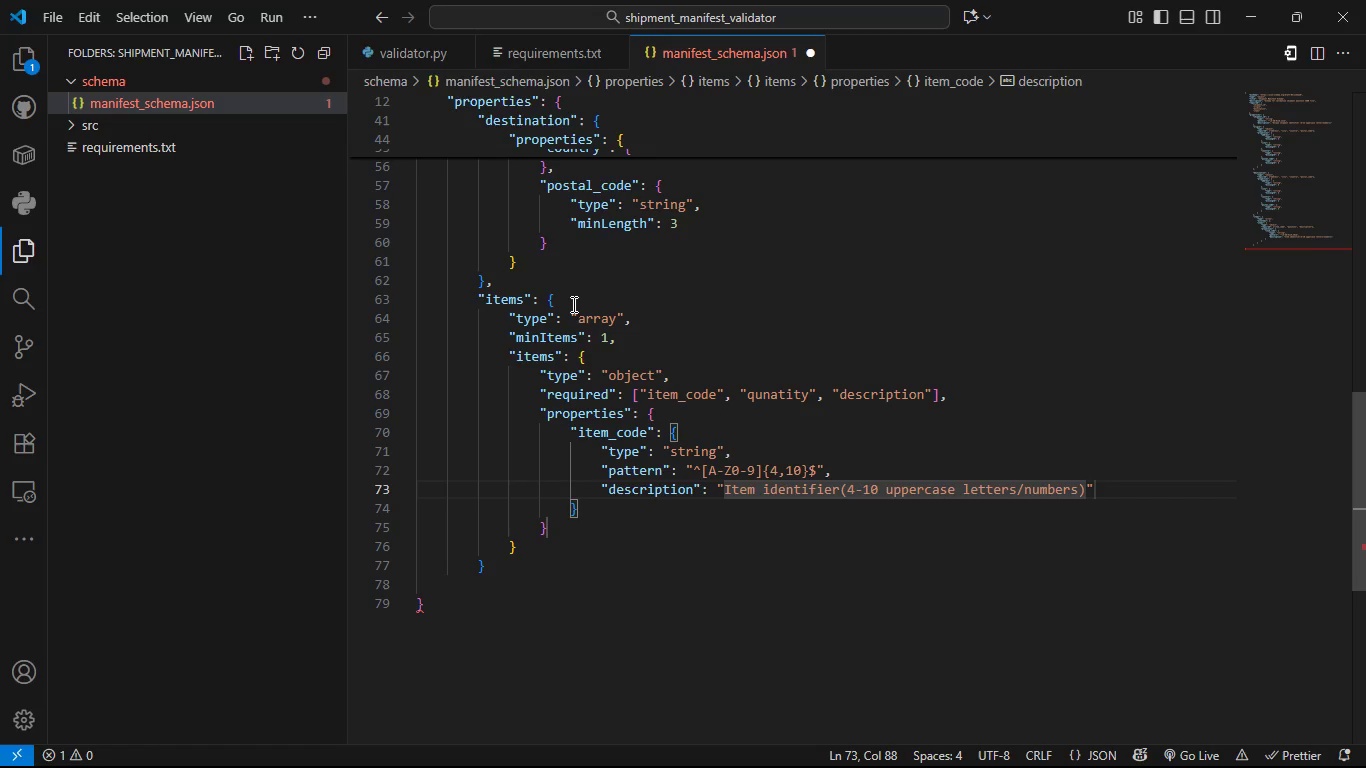 
key(ArrowDown)
 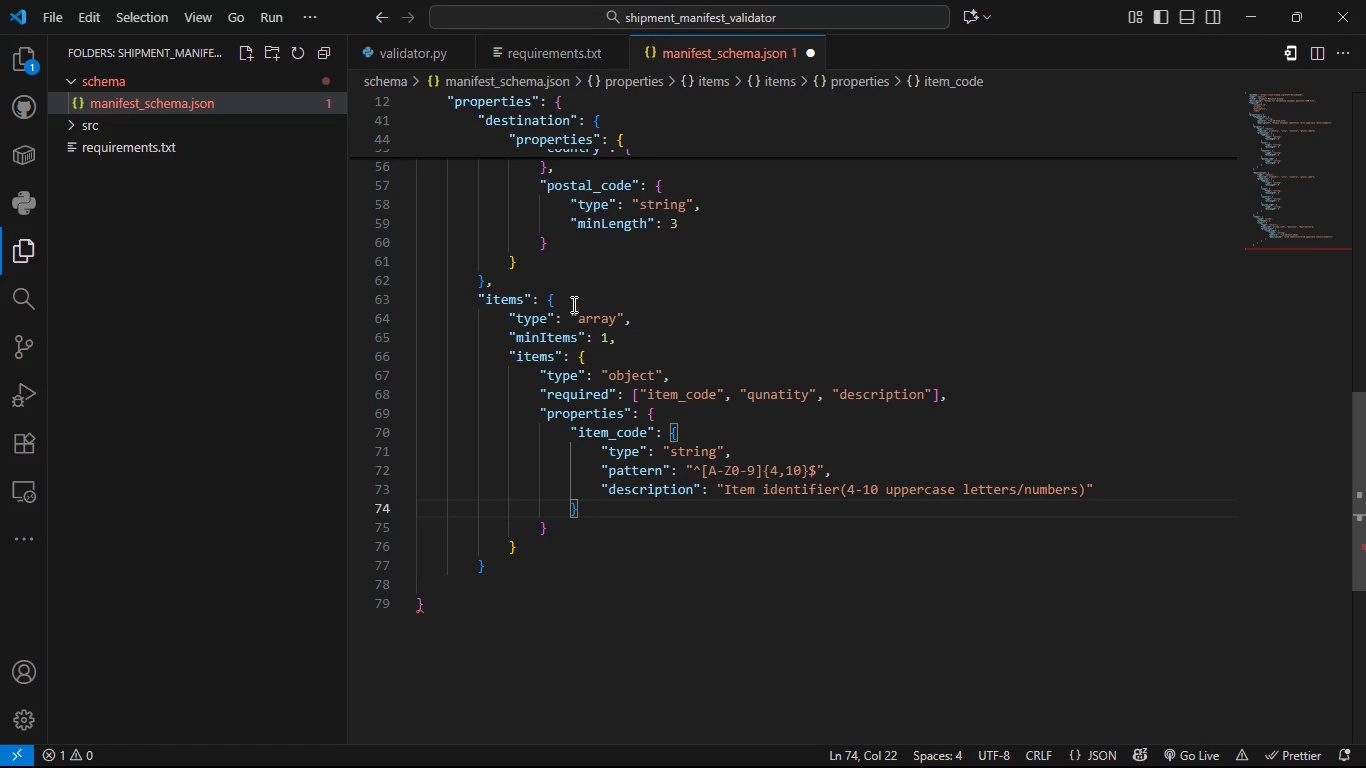 
key(Comma)
 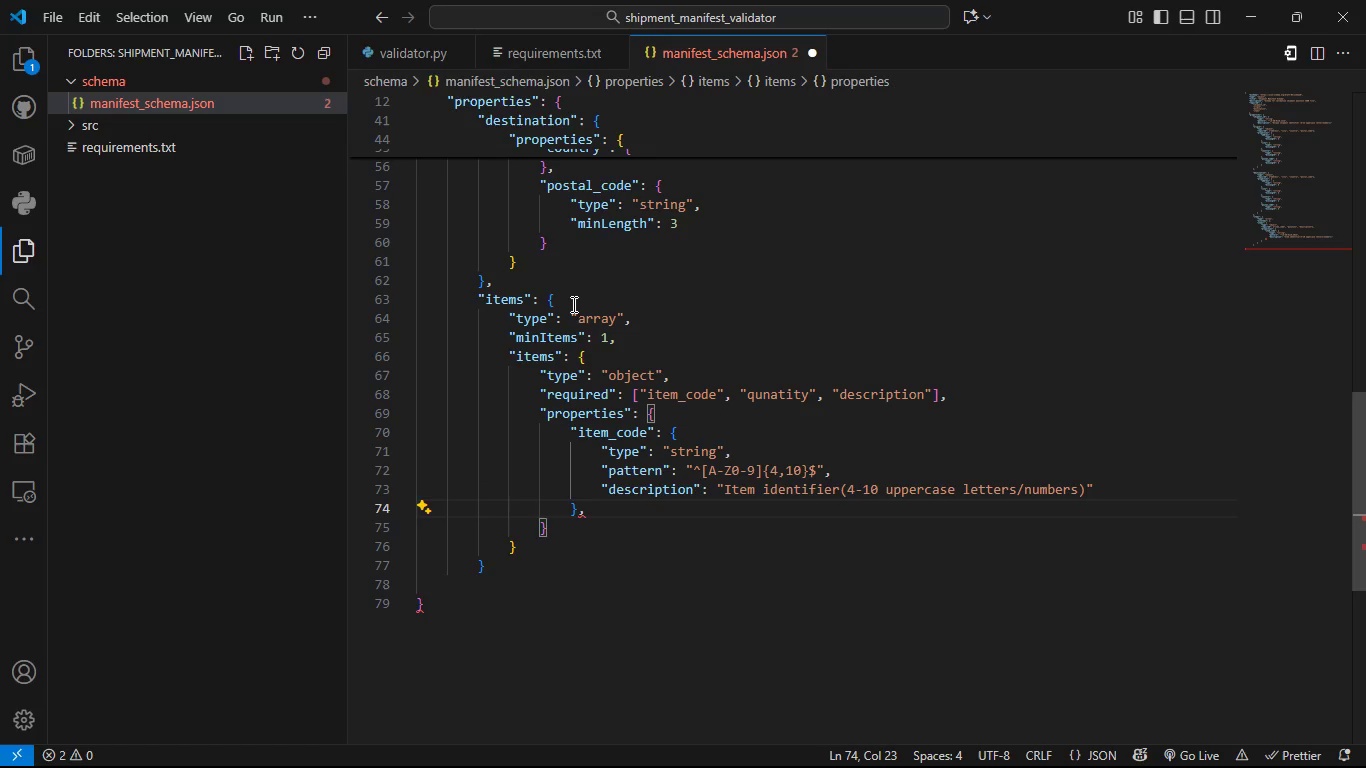 
key(Enter)
 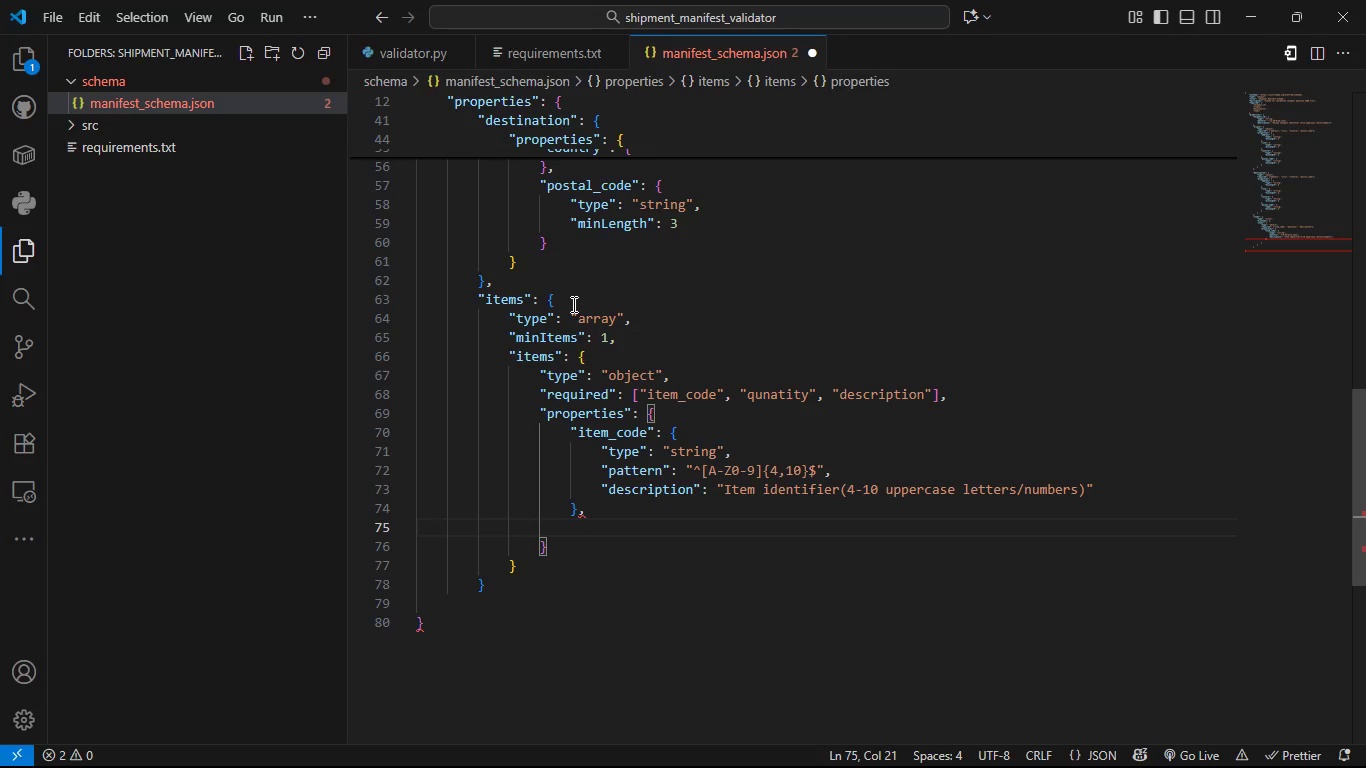 
key(Backspace)
 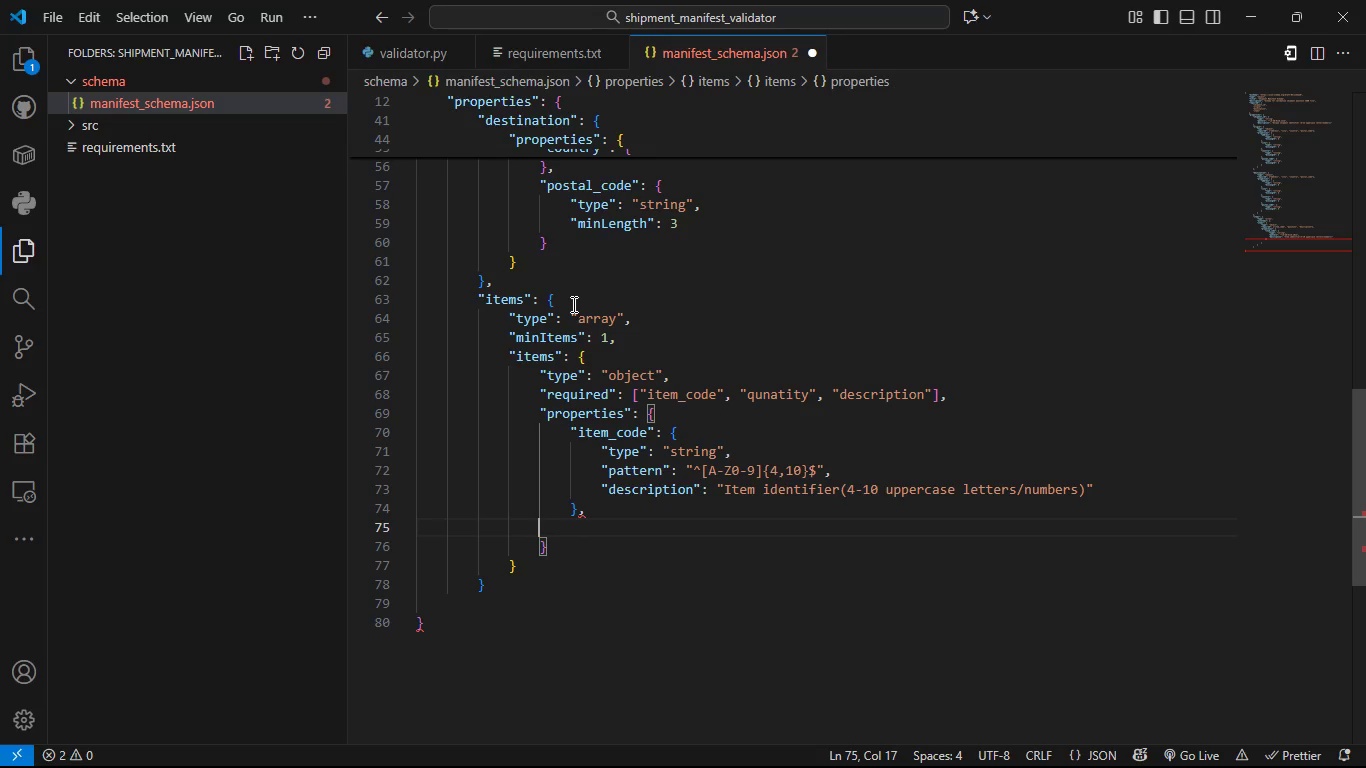 
key(Control+Z)
 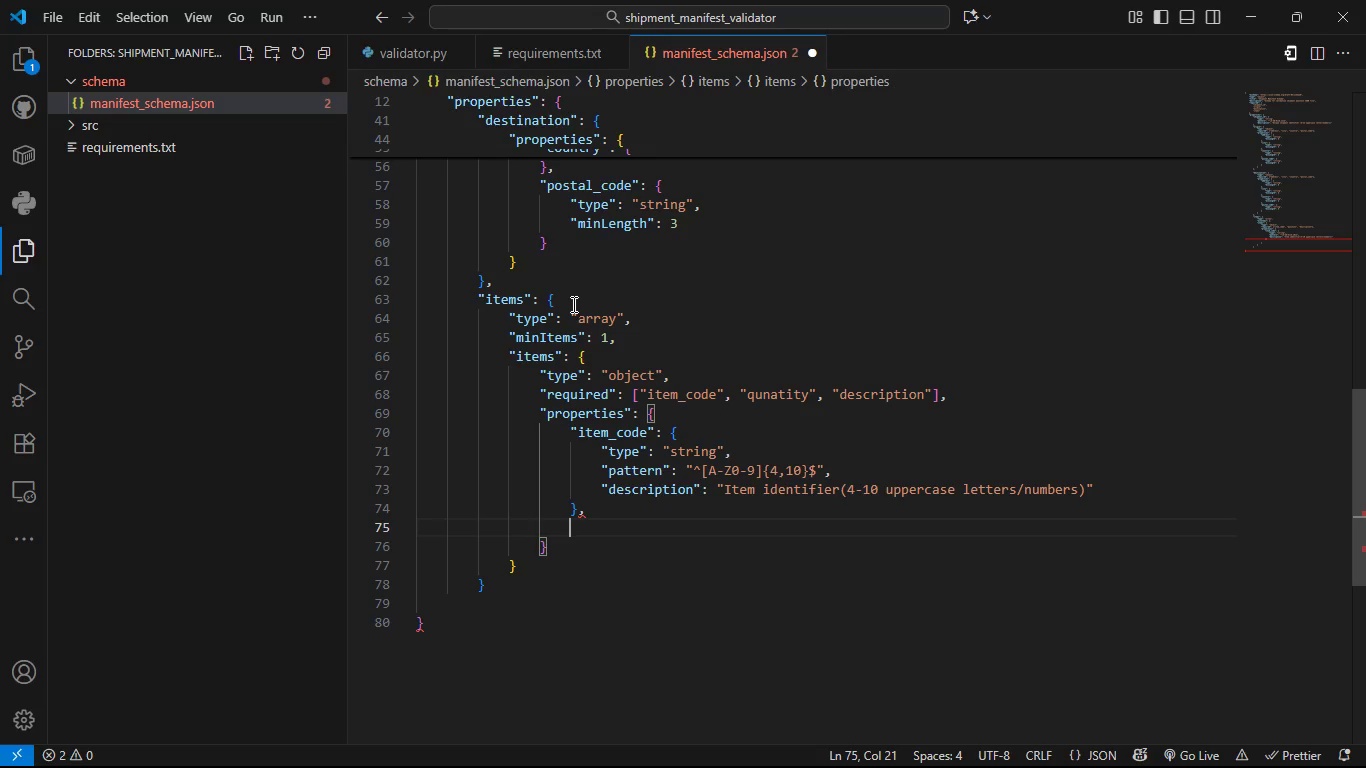 
type(")
key(Backspace)
type("qun)
key(Tab)
 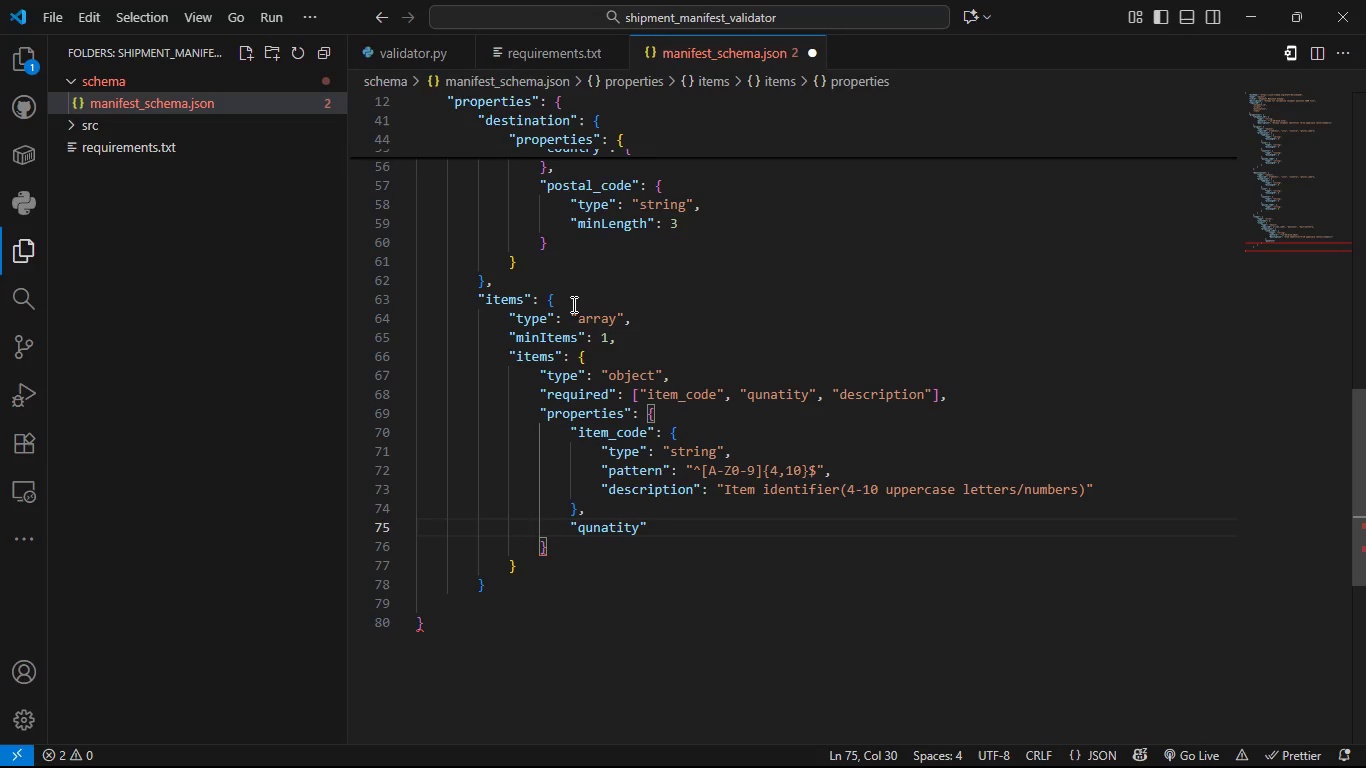 
key(ArrowRight)
 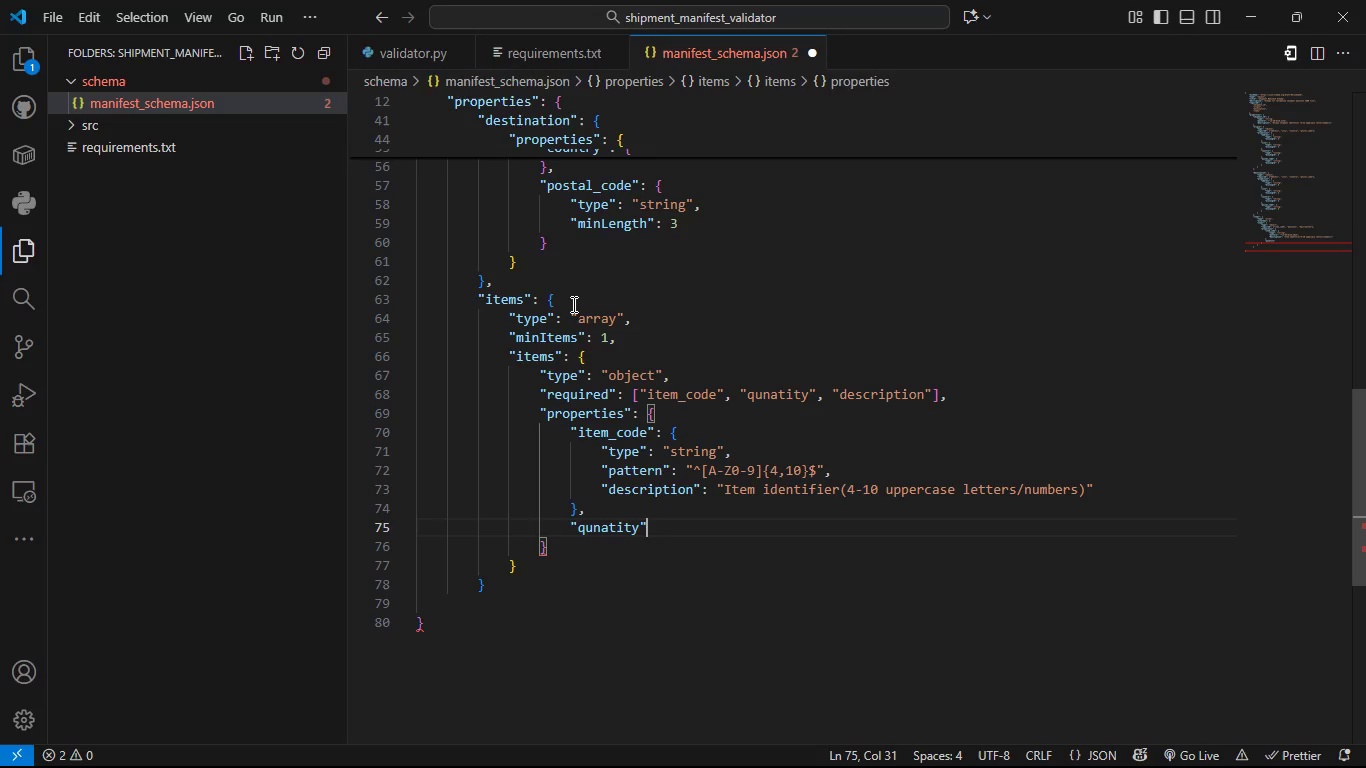 
key(Shift+ShiftLeft)
 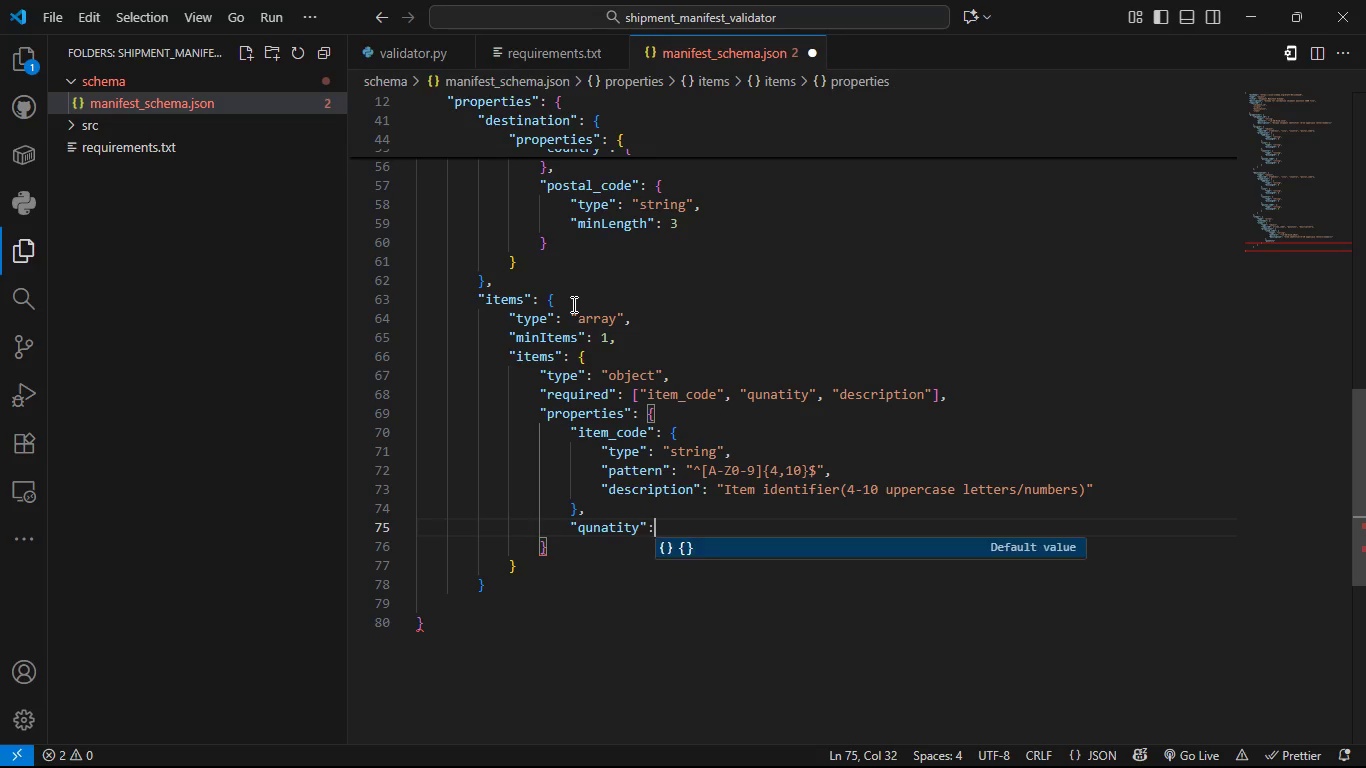 
key(Shift+Semicolon)
 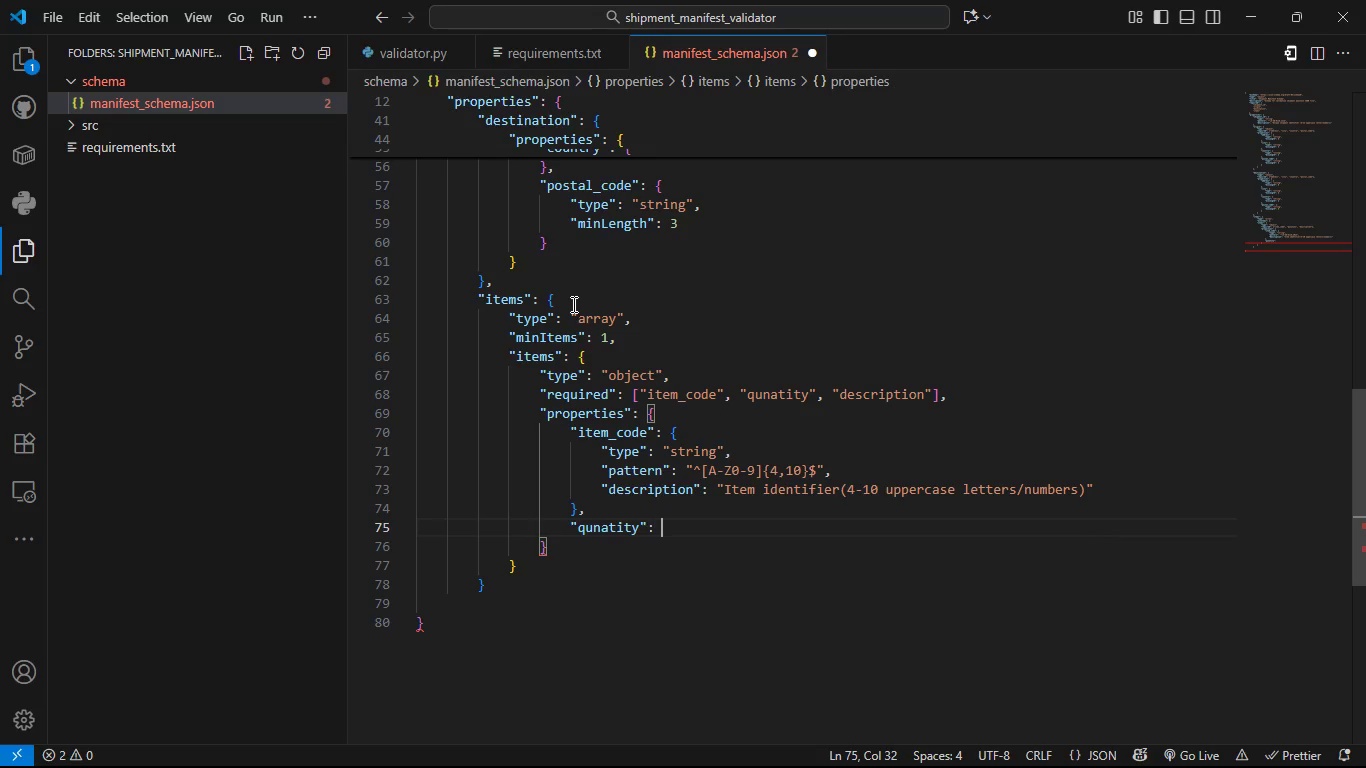 
key(Space)
 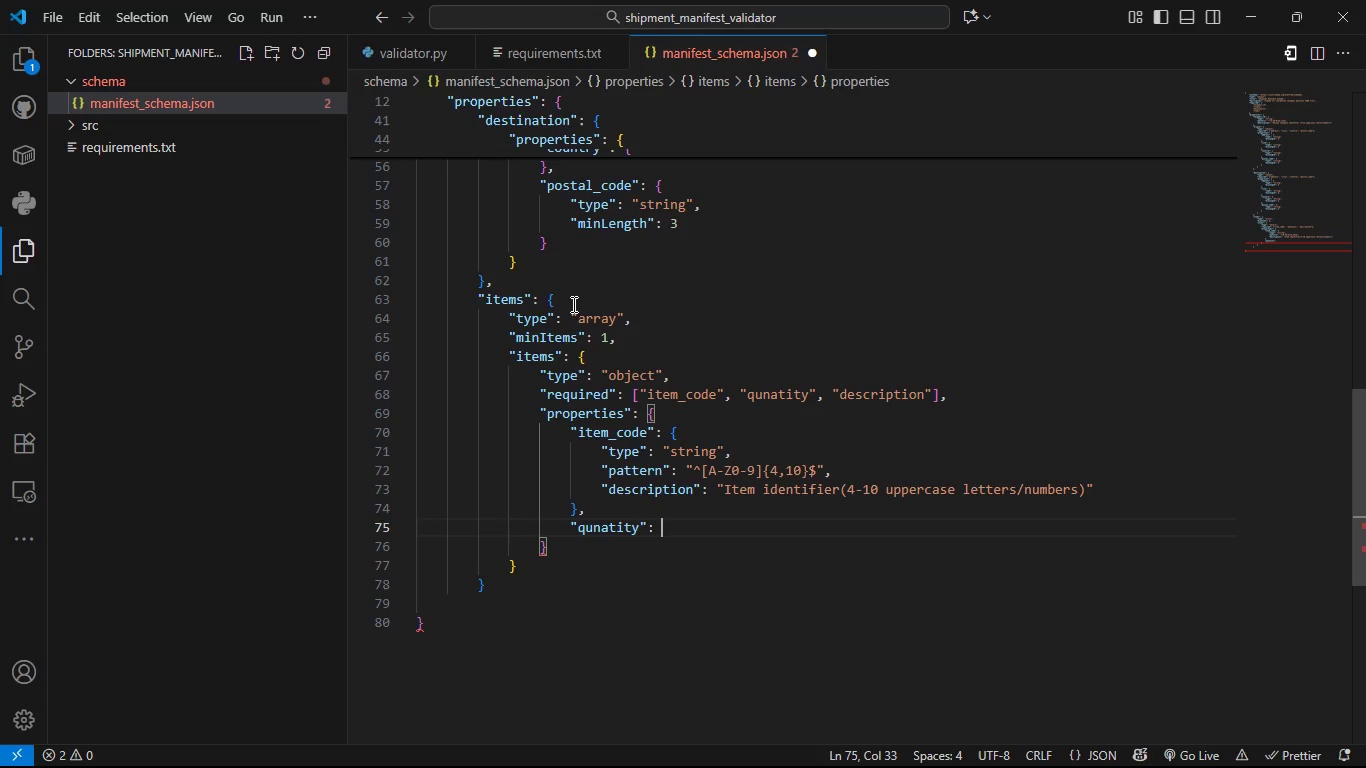 
key(Shift+BracketLeft)
 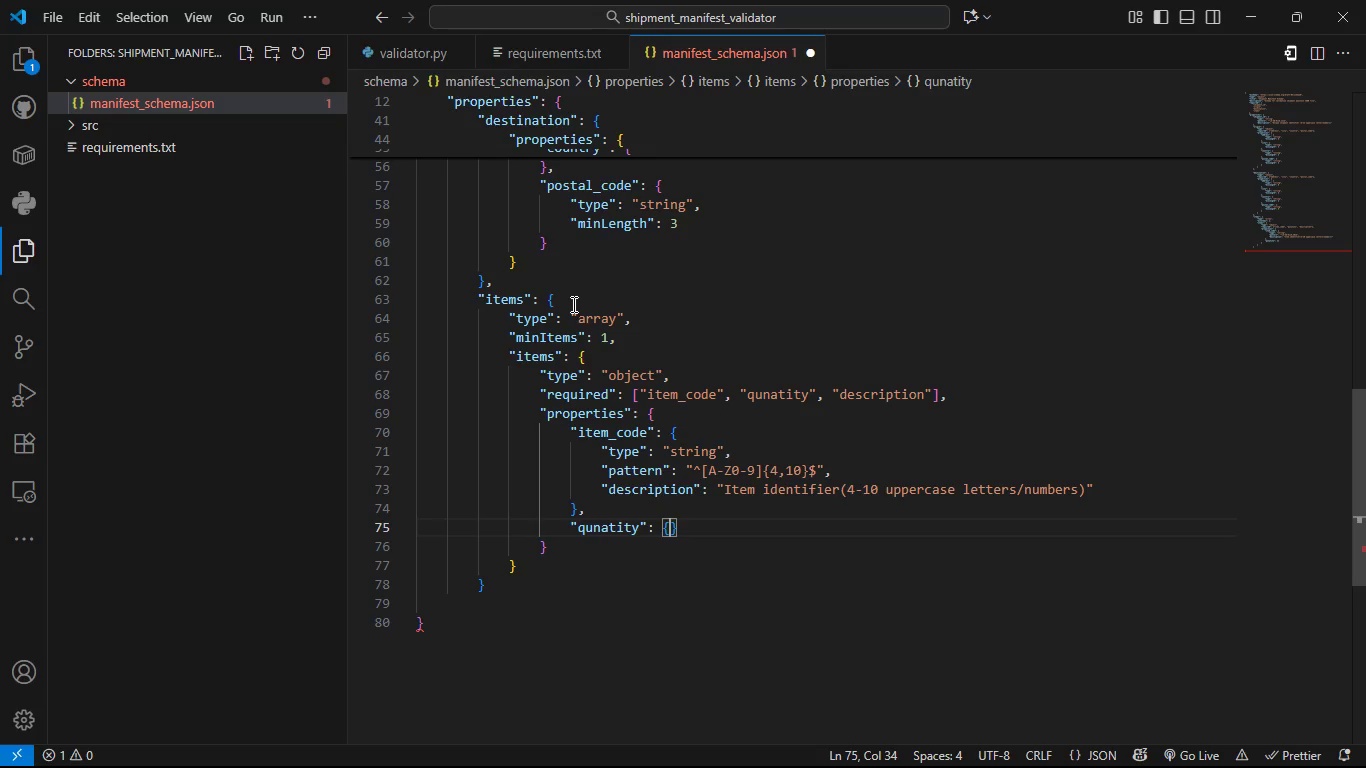 
key(Enter)
 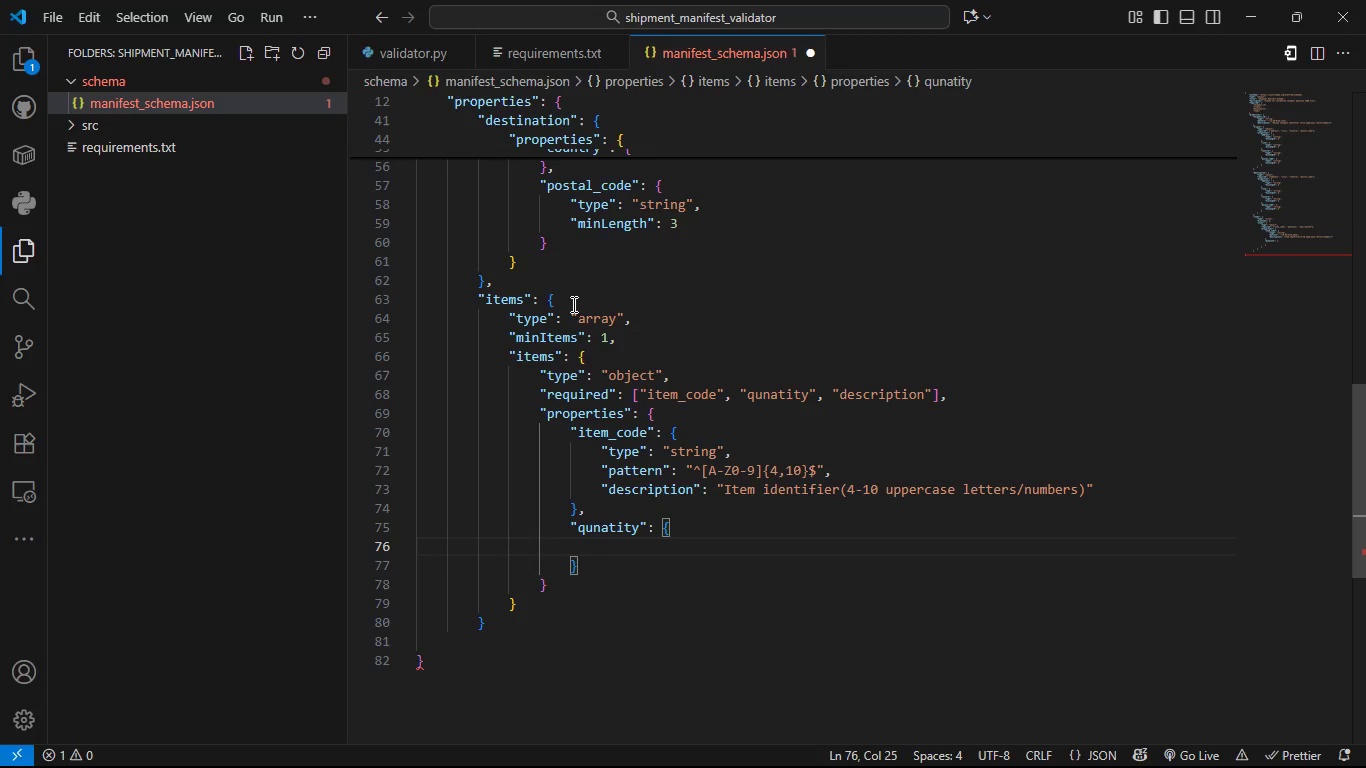 
type("type: )
key(Backspace)
key(Backspace)
 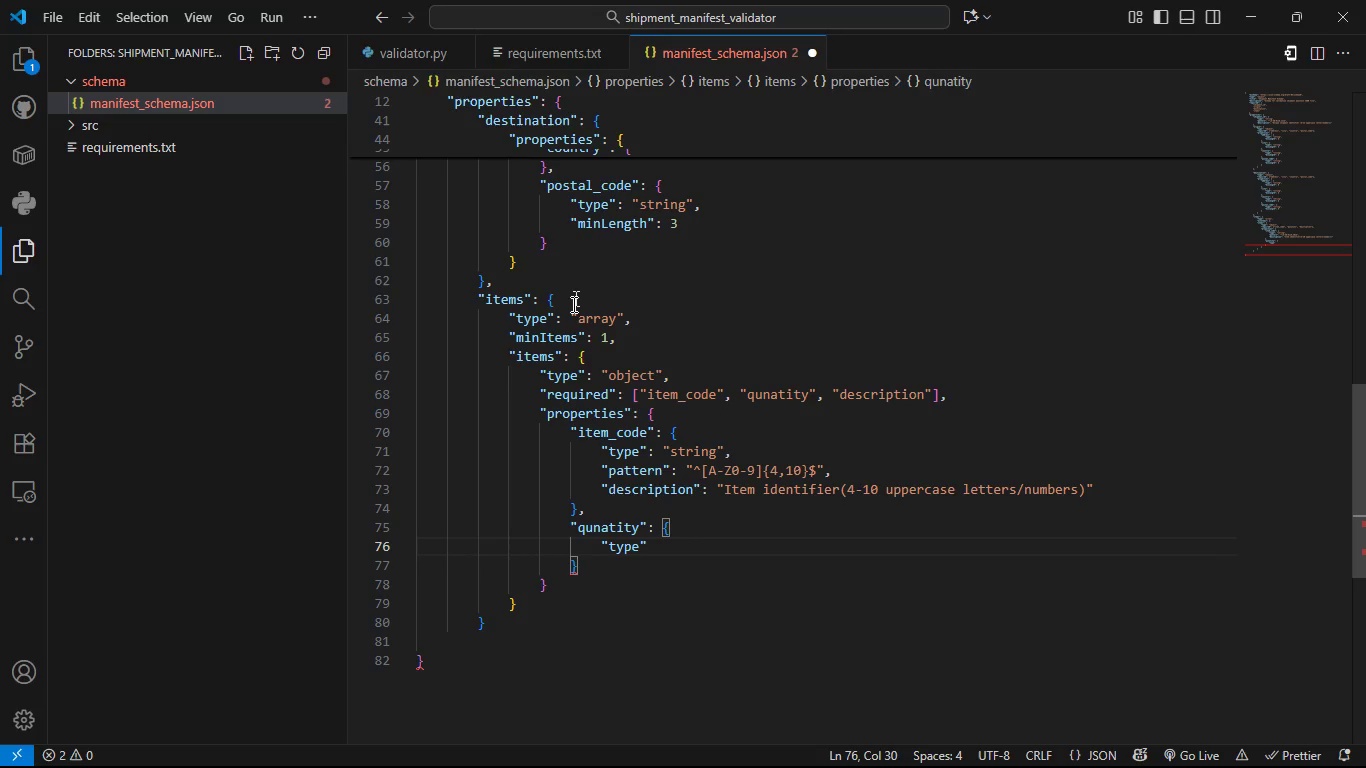 
key(ArrowRight)
 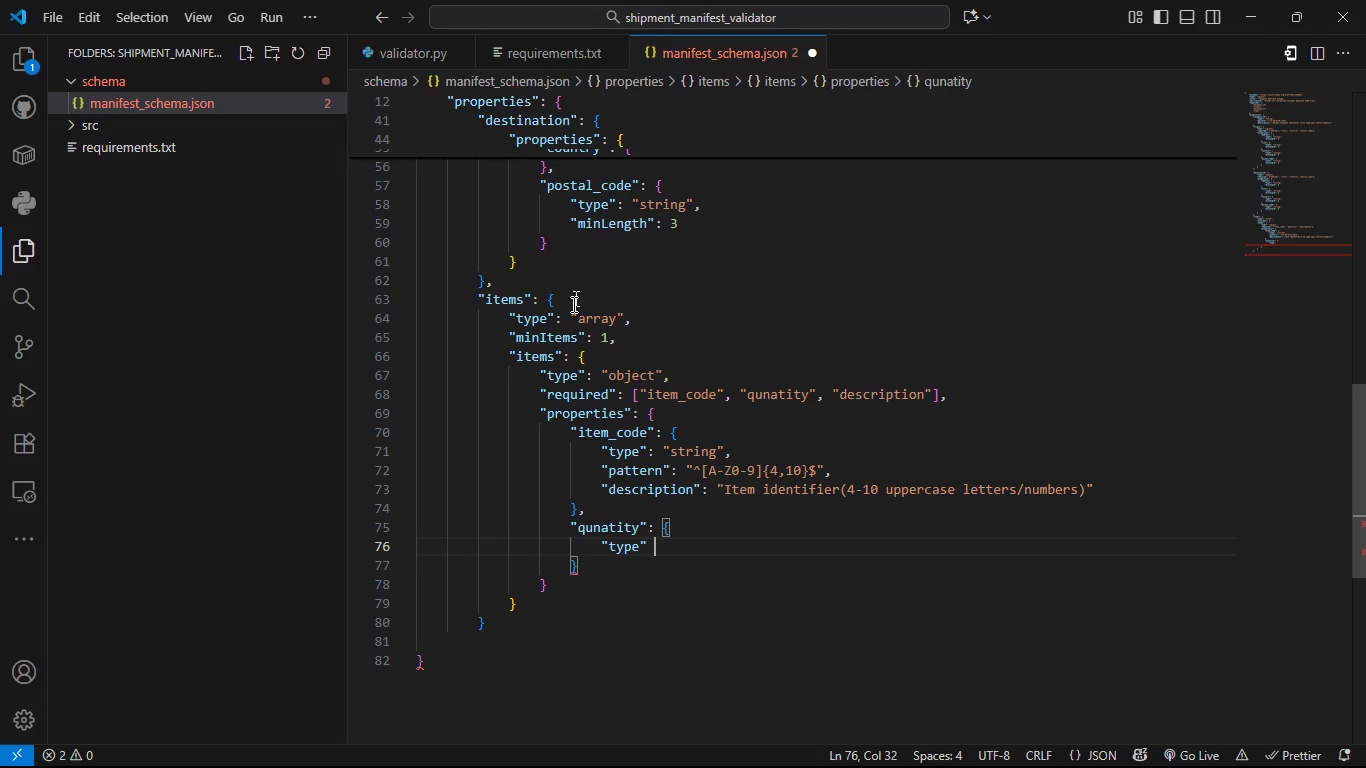 
type( :)
key(Backspace)
key(Backspace)
type(: "int)
 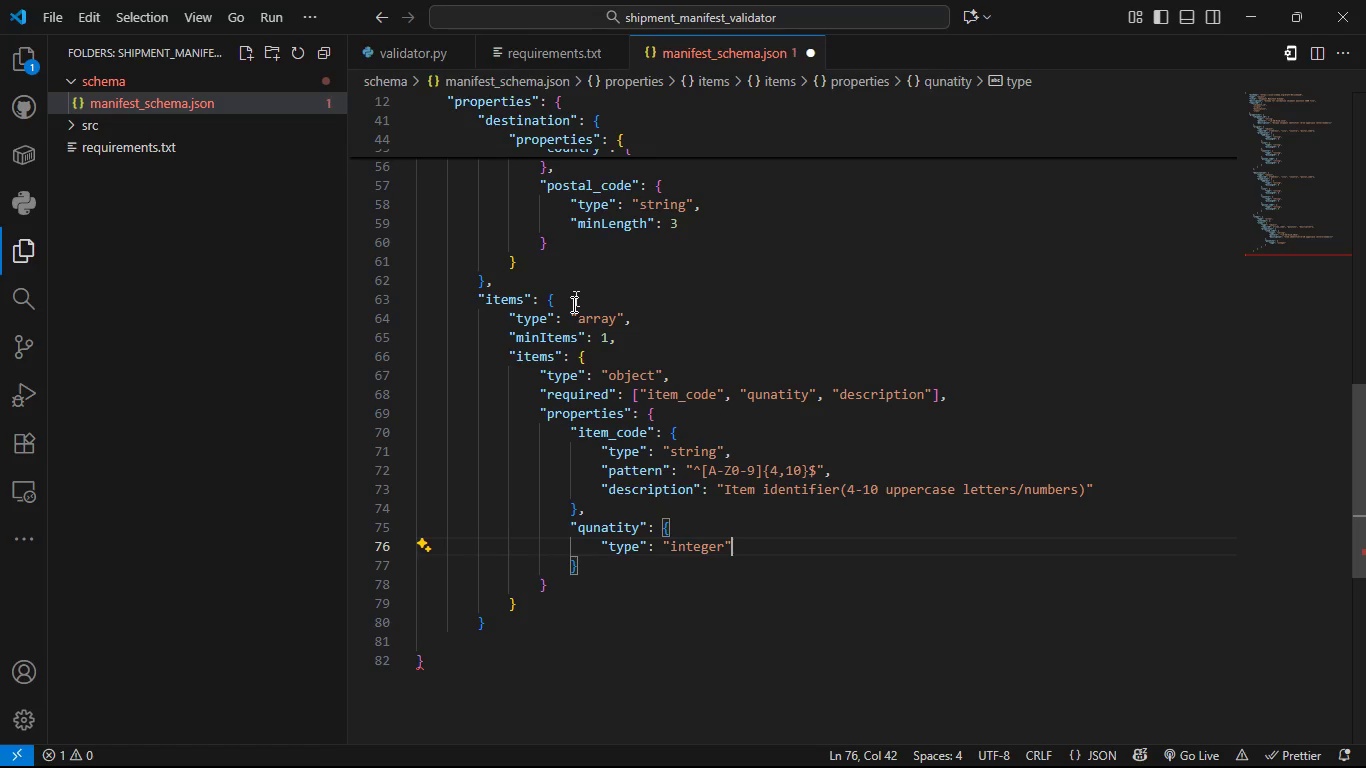 
 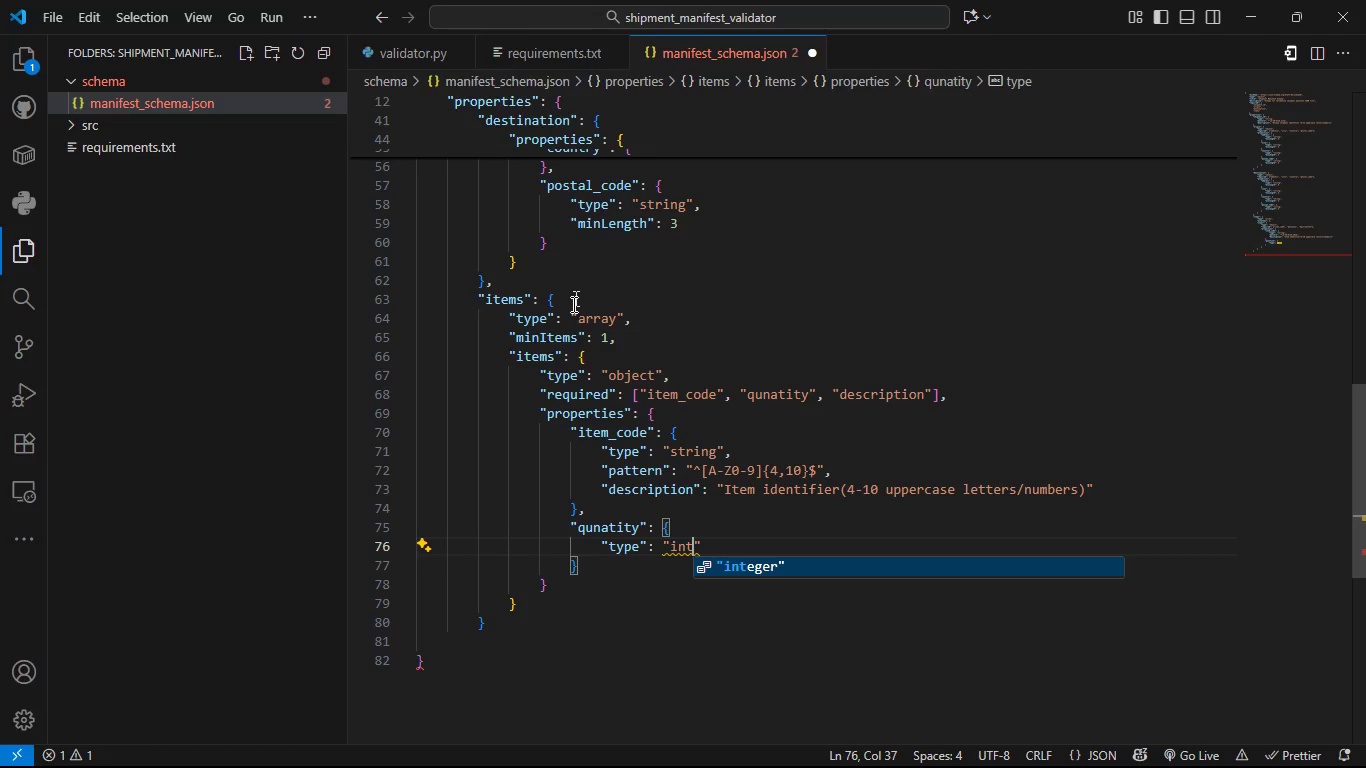 
key(Enter)
 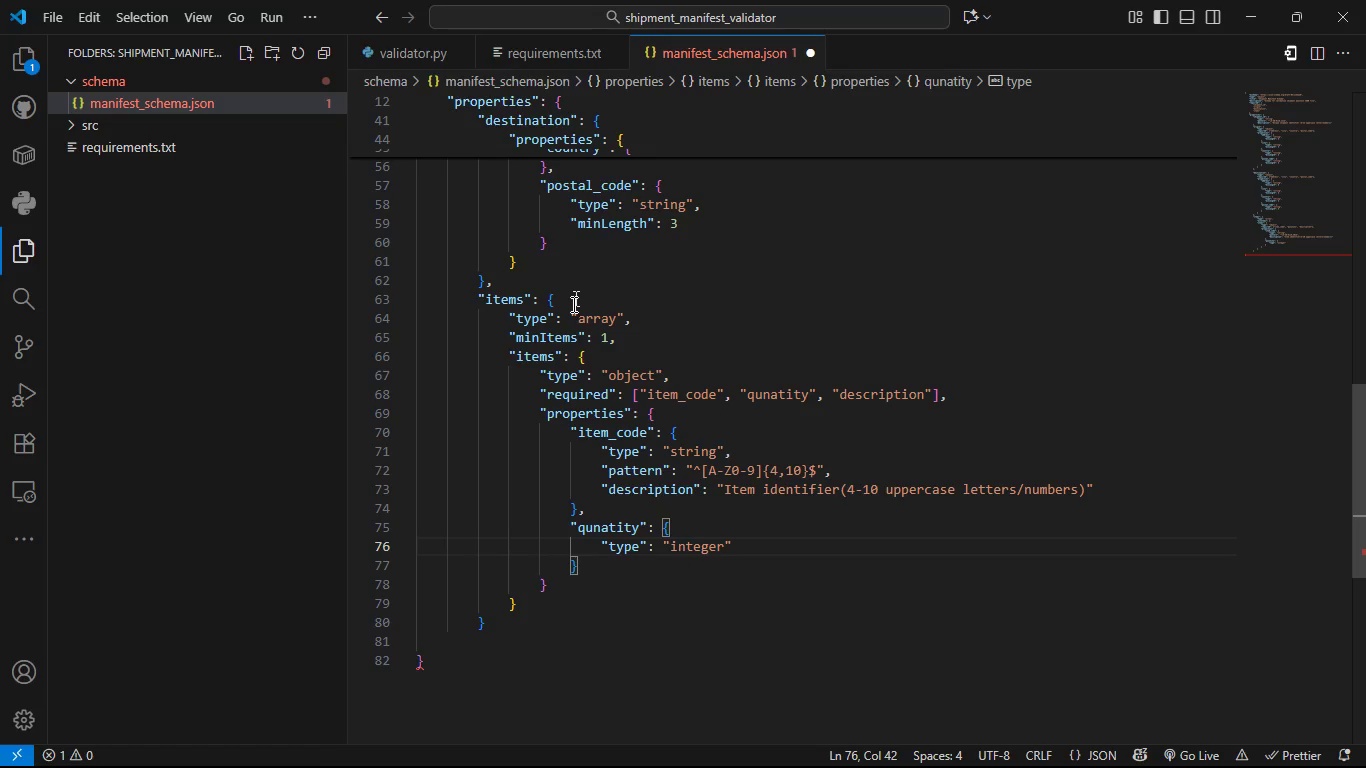 
key(Comma)
 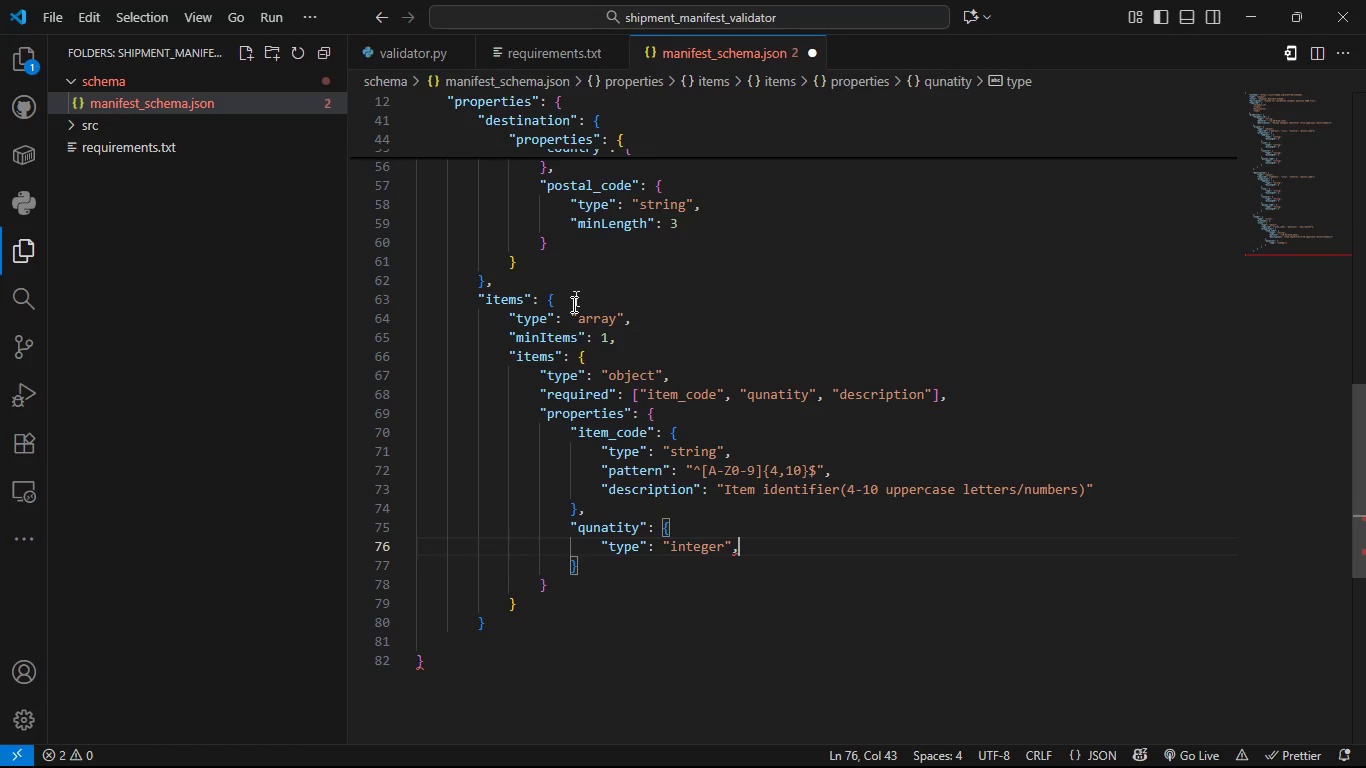 
key(Enter)
 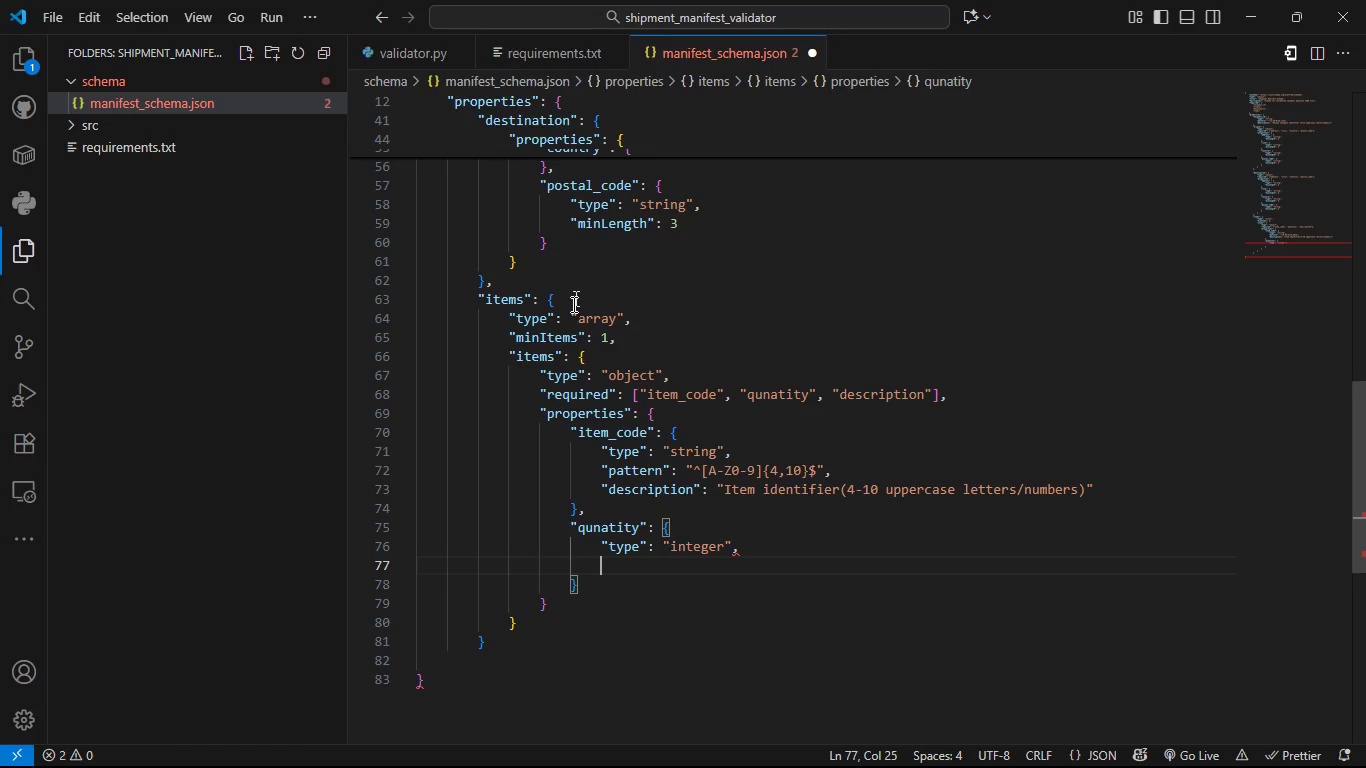 
type("min)
key(Tab)
key(Backspace)
type(1,)
 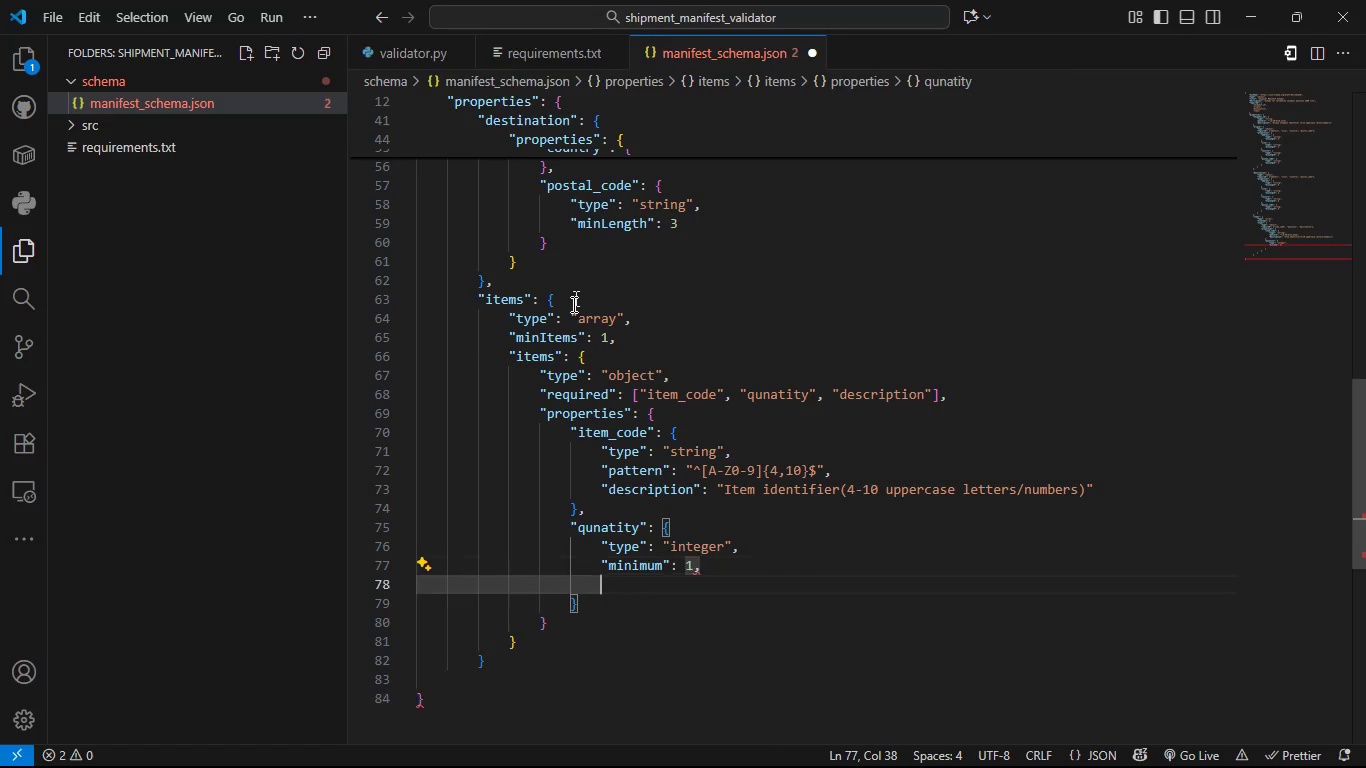 
key(Enter)
 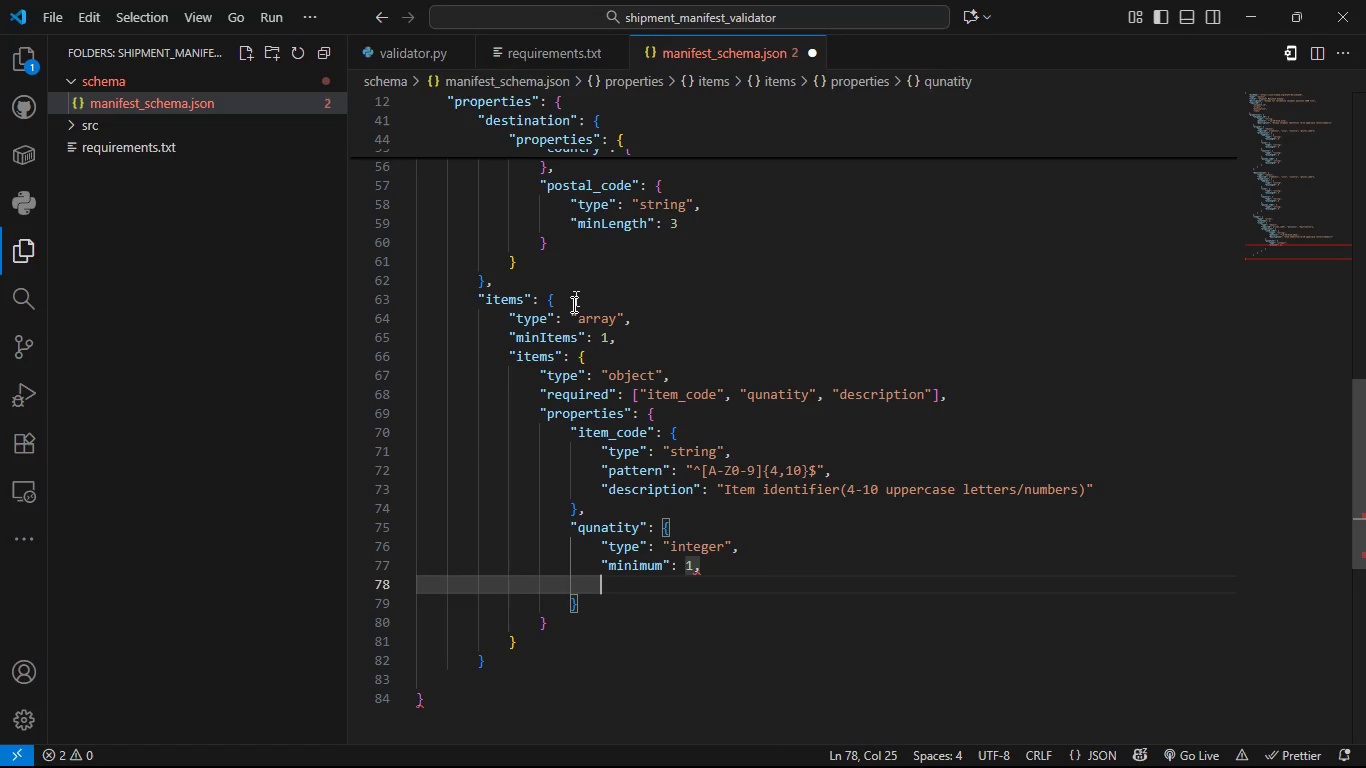 
type("dea)
key(Backspace)
key(Backspace)
type(es)
key(Tab)
 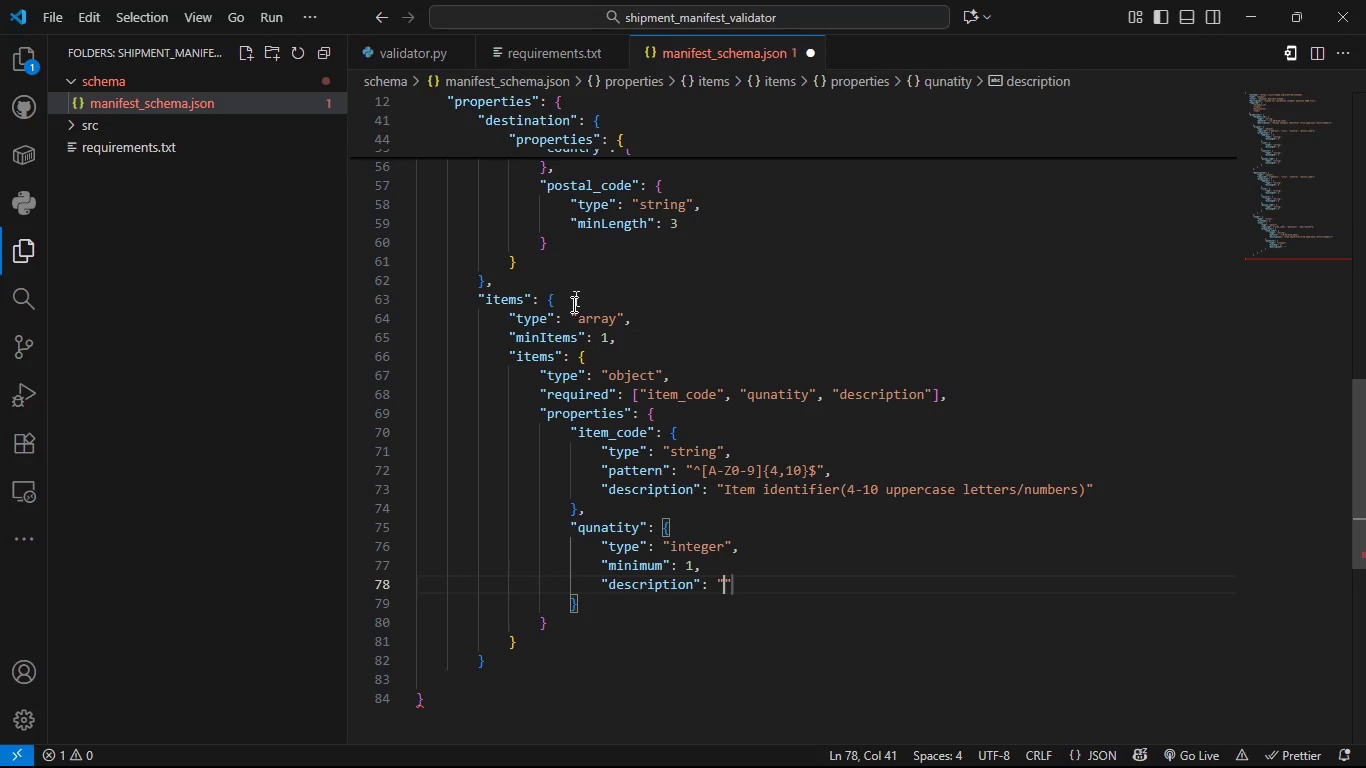 
wait(5.83)
 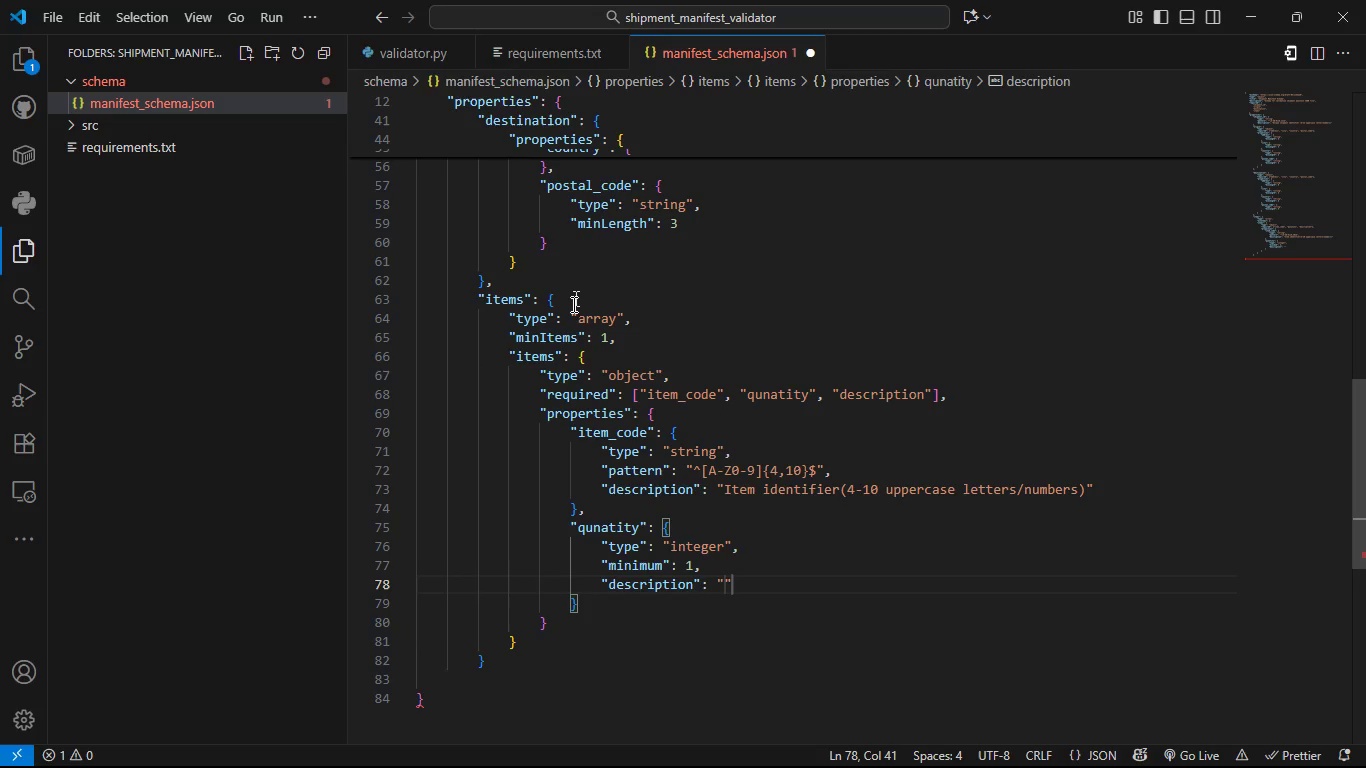 
type(Number of items ))
key(Backspace)
type((must be posti)
key(Backspace)
key(Backspace)
key(Backspace)
type(so)
key(Backspace)
type(itive))
 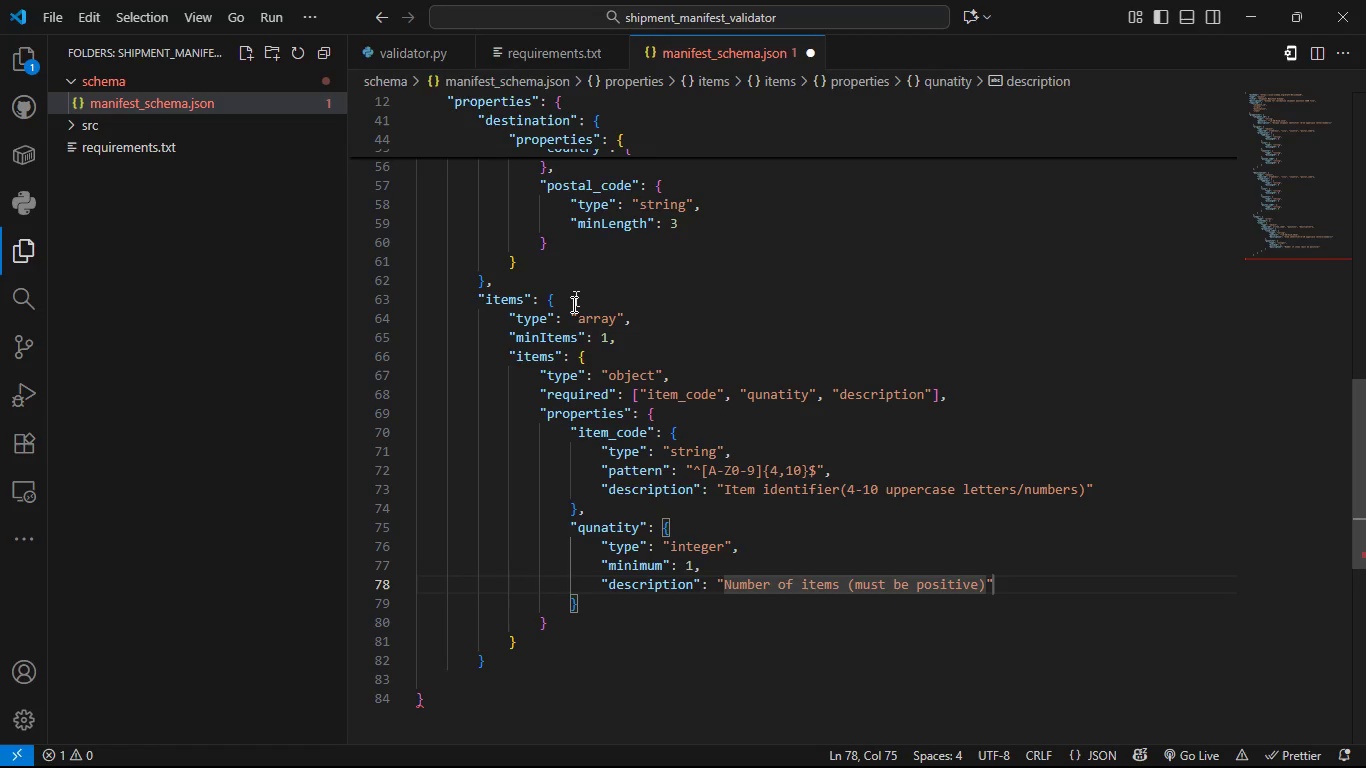 
key(ArrowRight)
 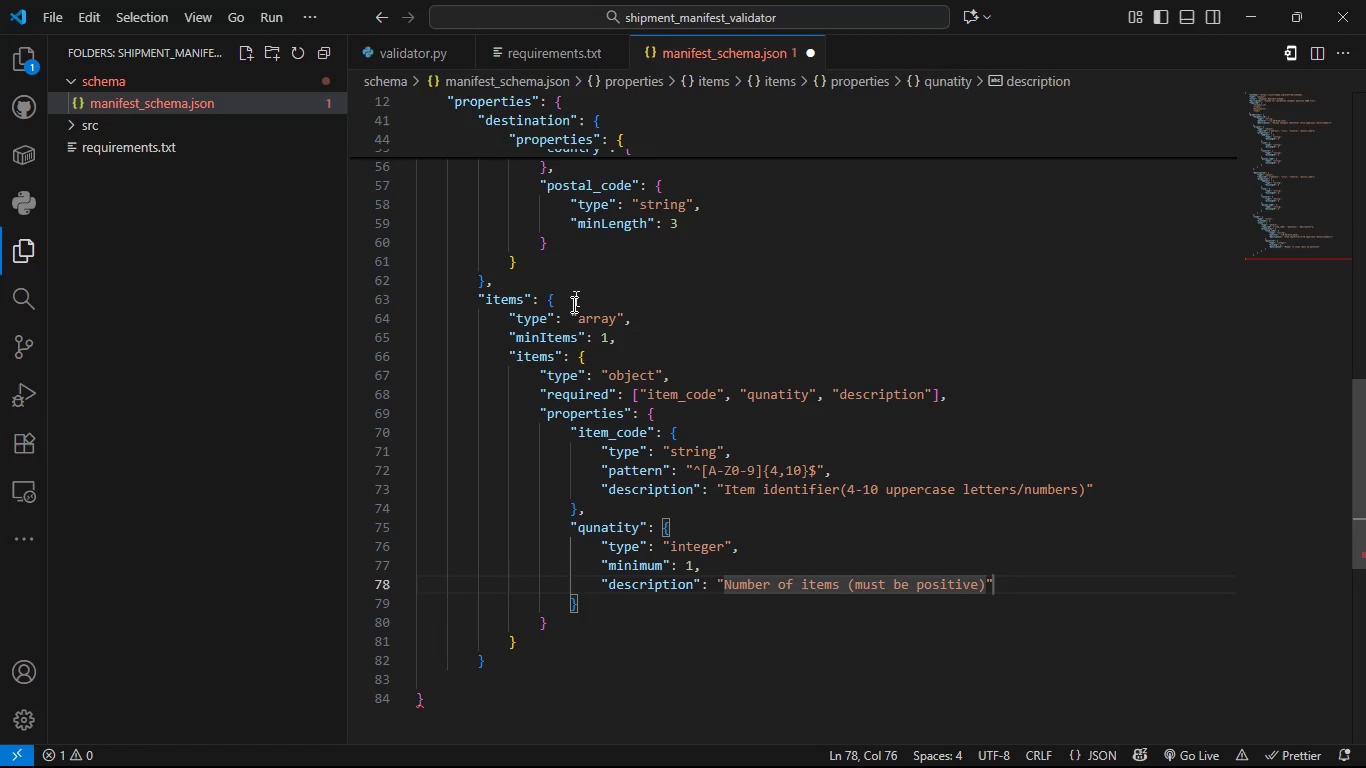 
key(ArrowDown)
 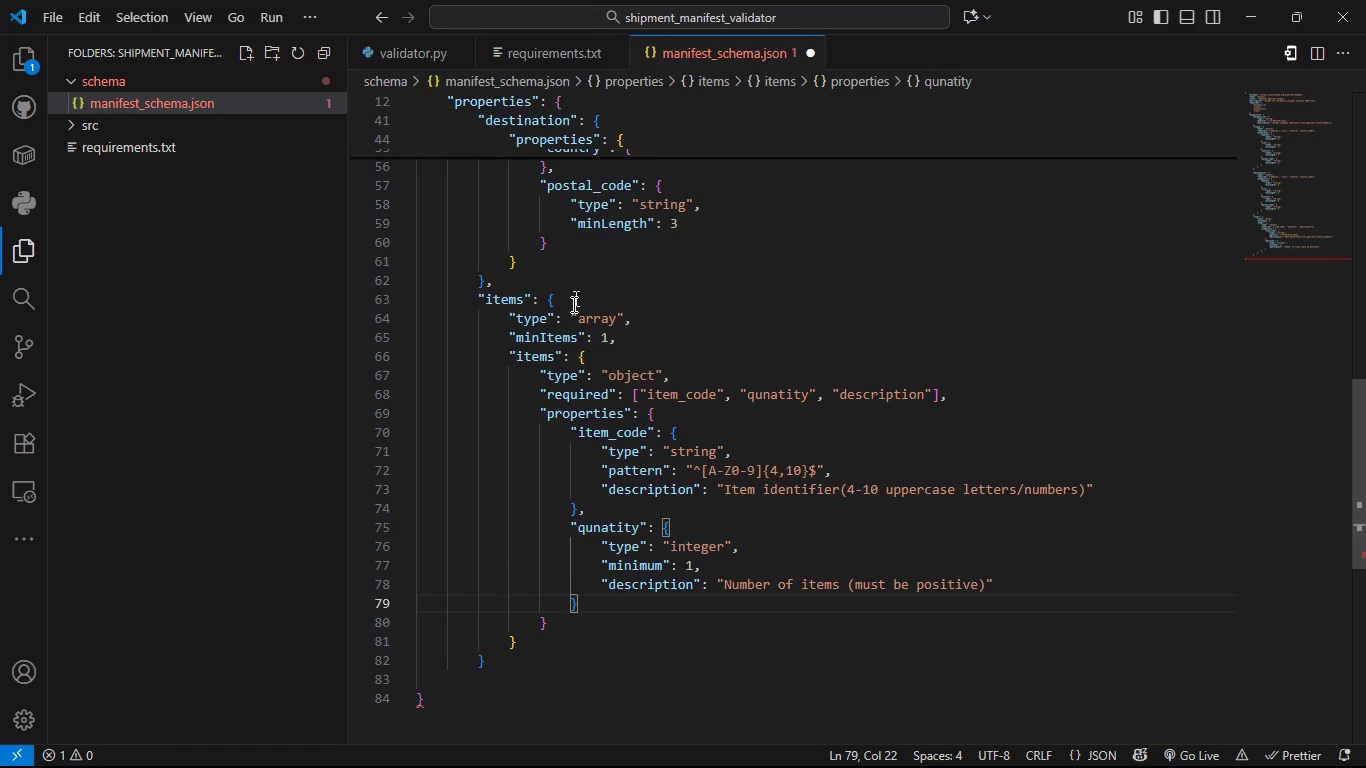 
key(Comma)
 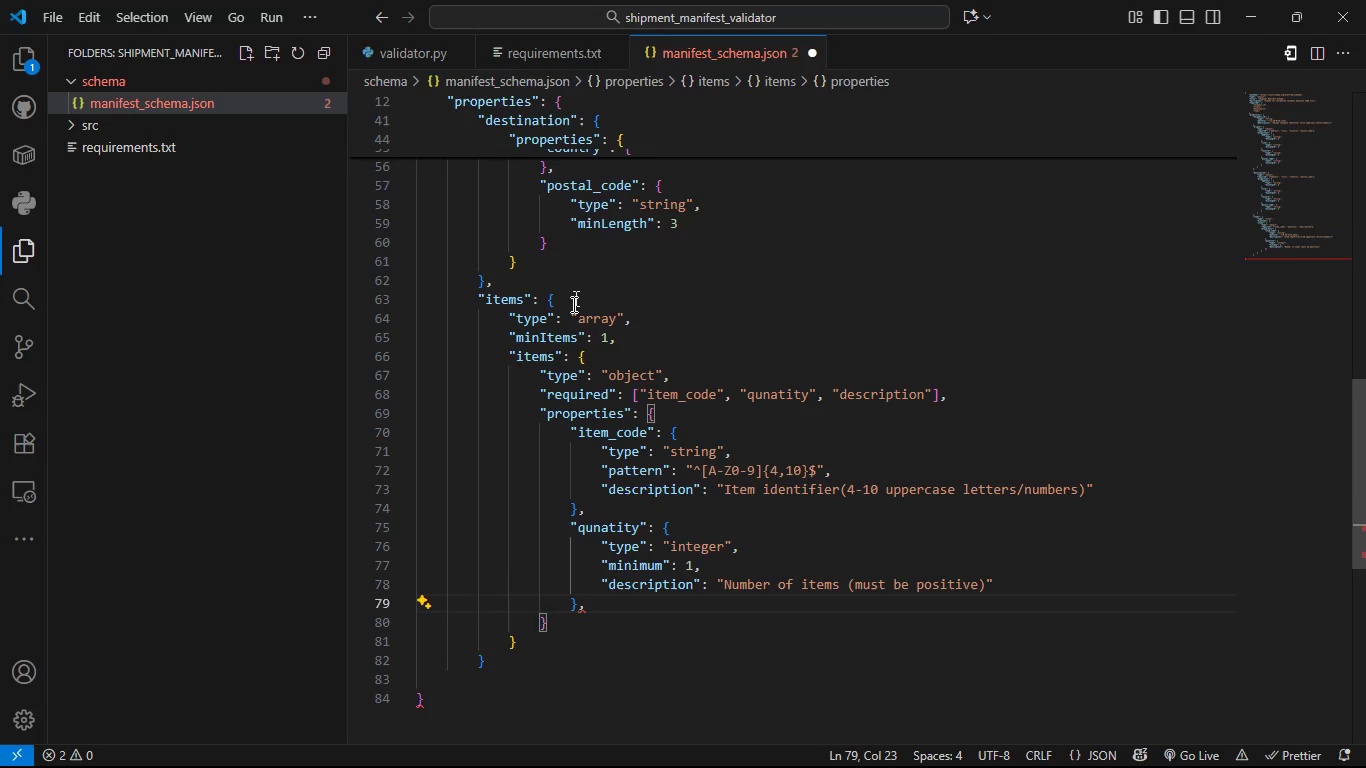 
key(Enter)
 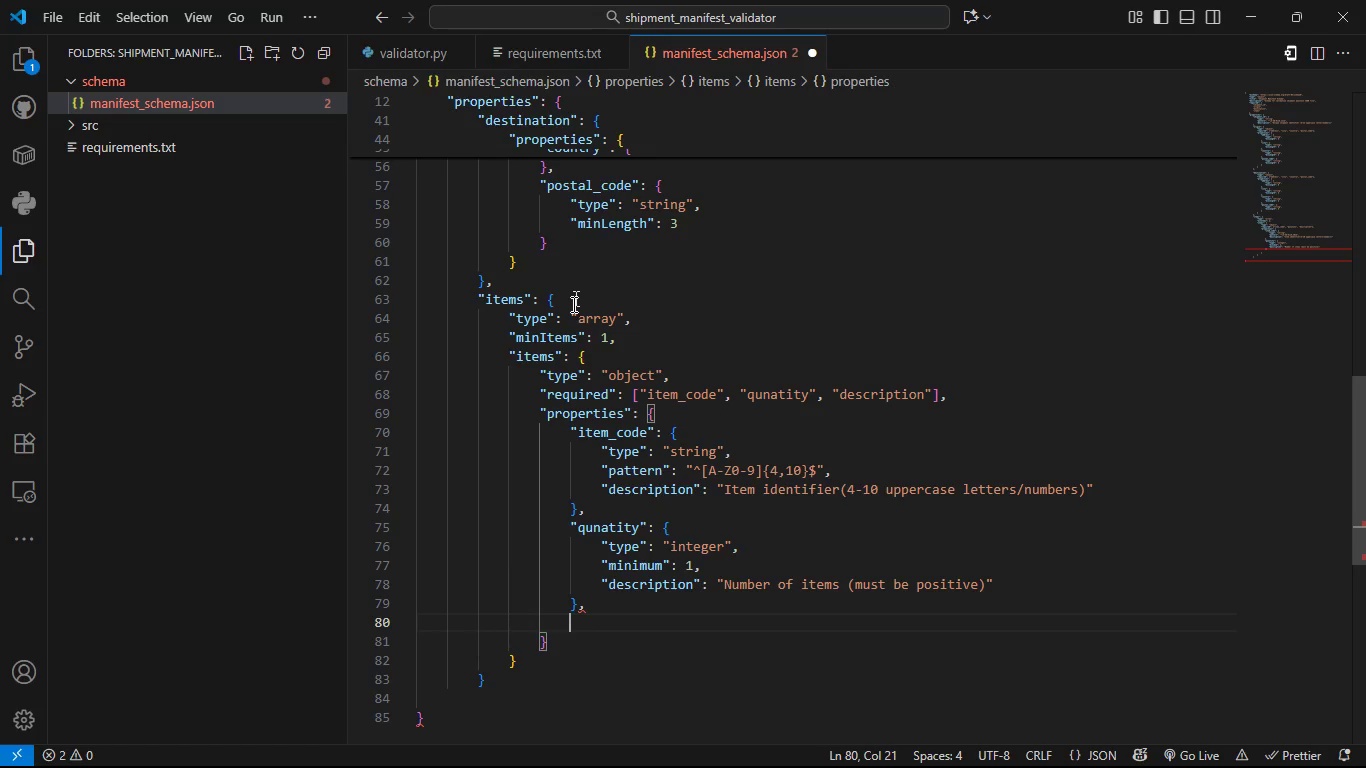 
type(Des)
key(Backspace)
key(Backspace)
key(Backspace)
type(:)
key(Backspace)
type("des)
key(Tab)
 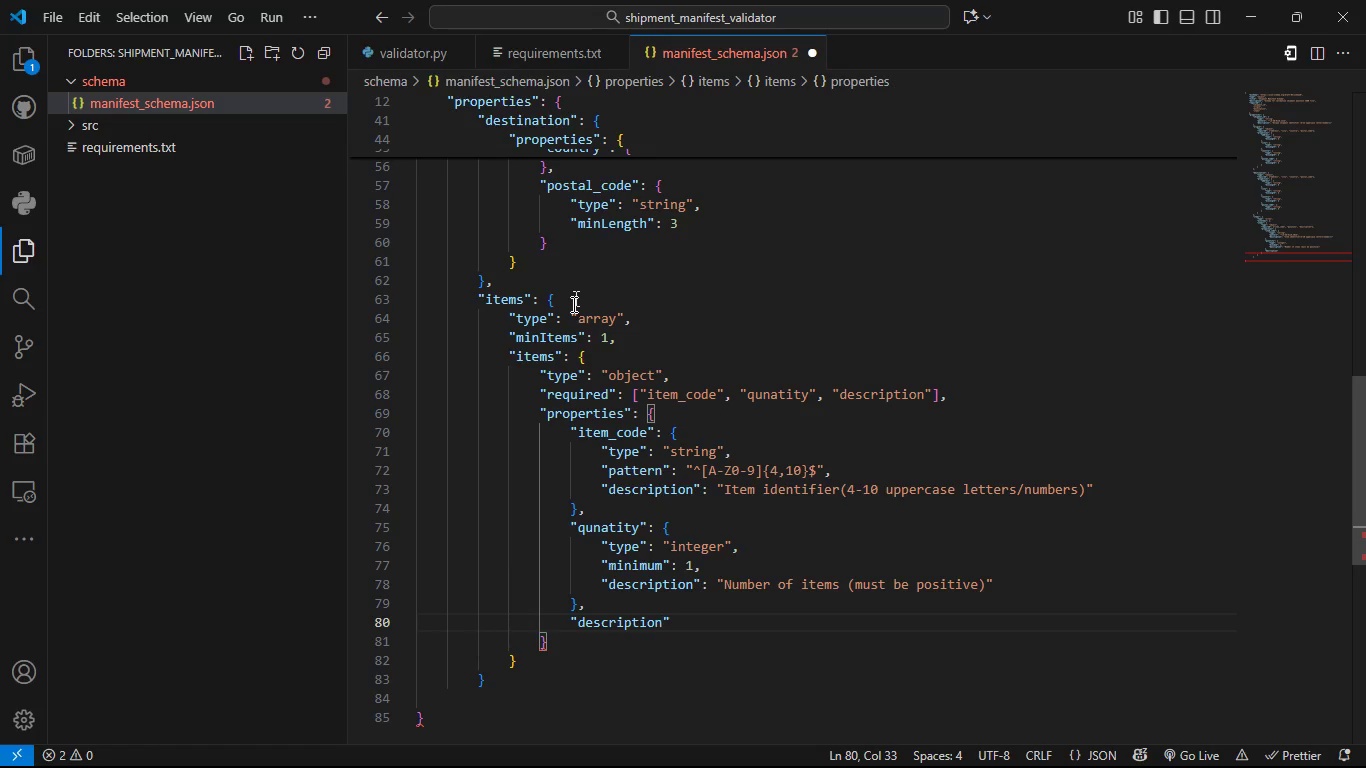 
key(ArrowRight)
 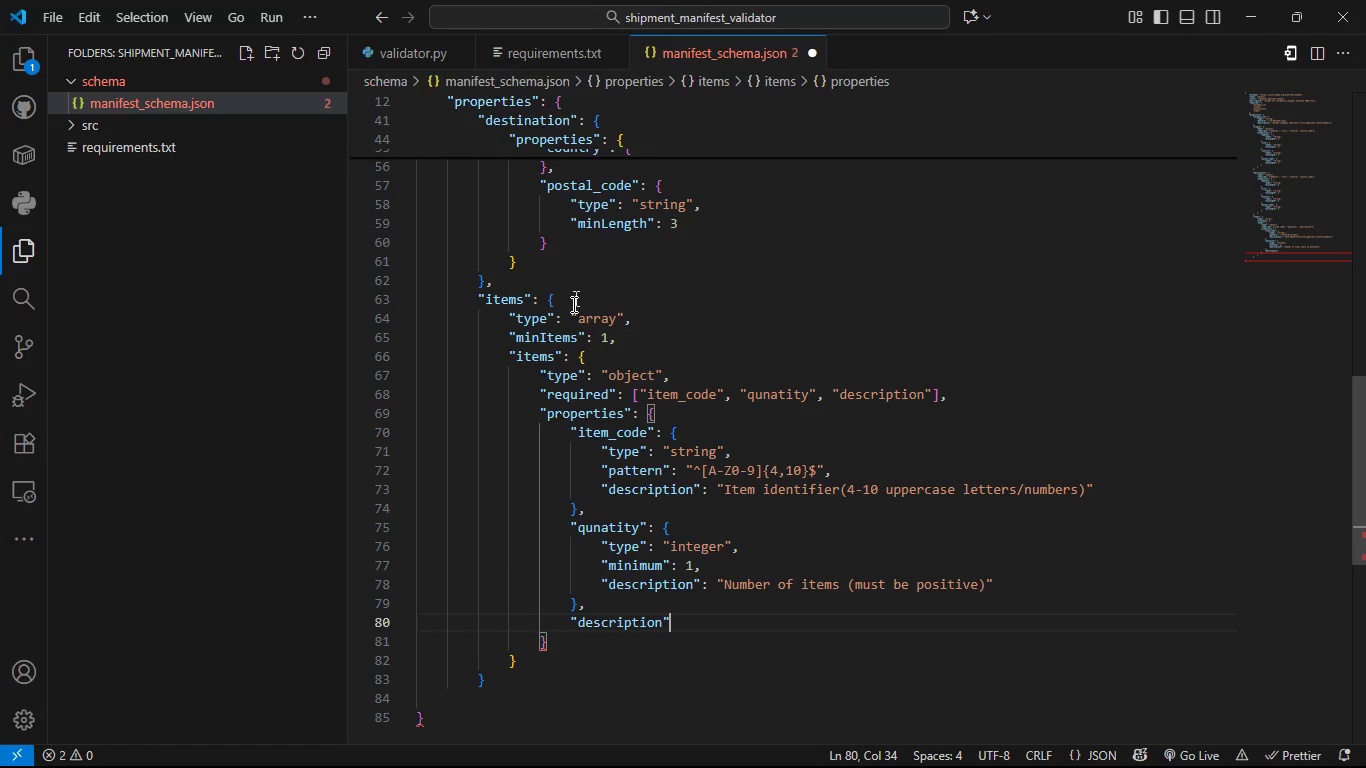 
key(Shift+ShiftLeft)
 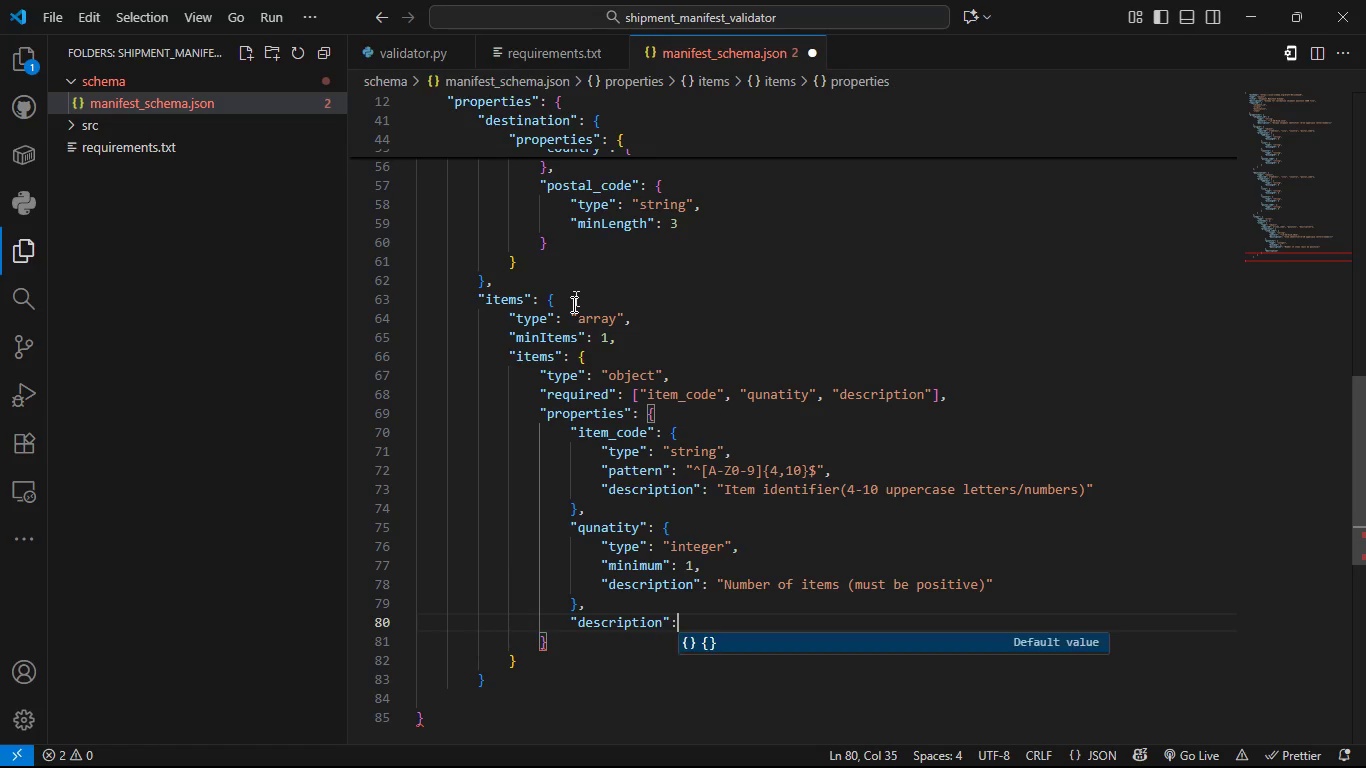 
key(Shift+Semicolon)
 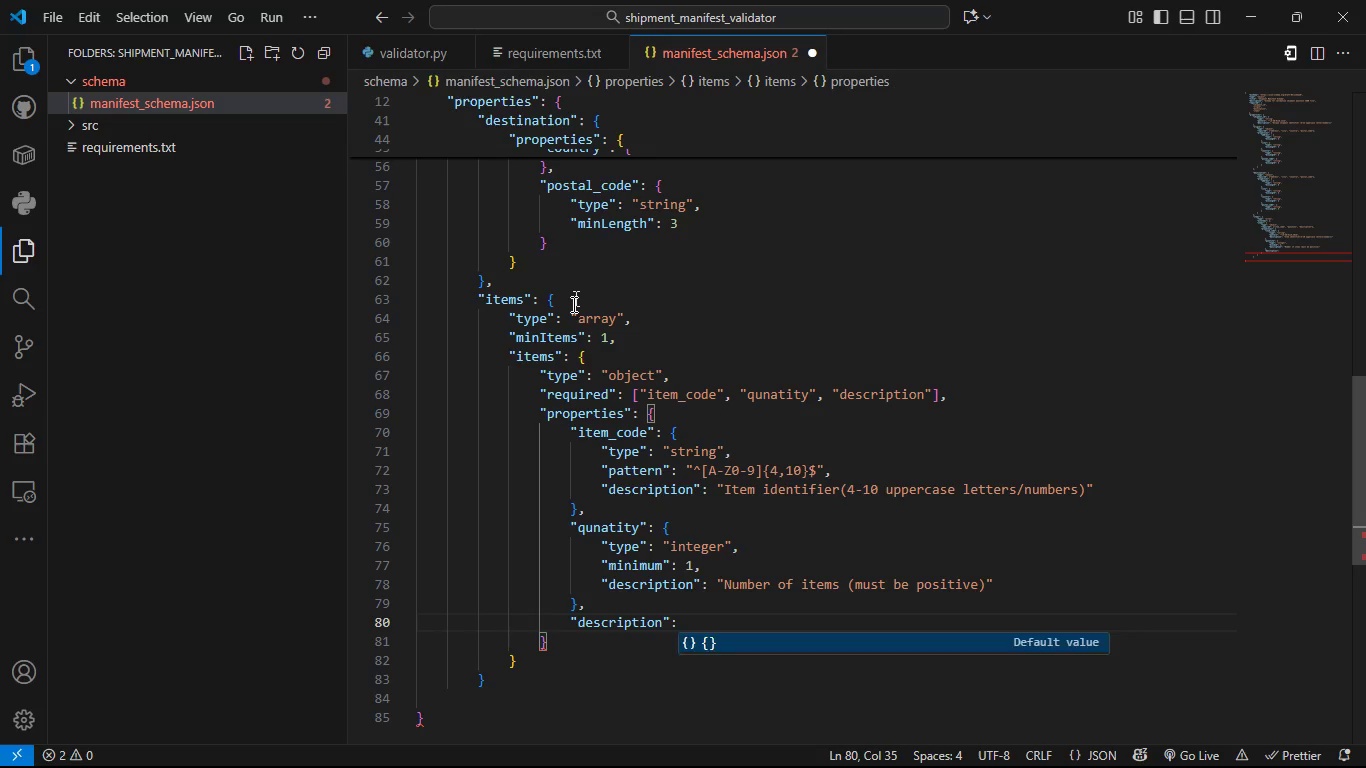 
key(Space)
 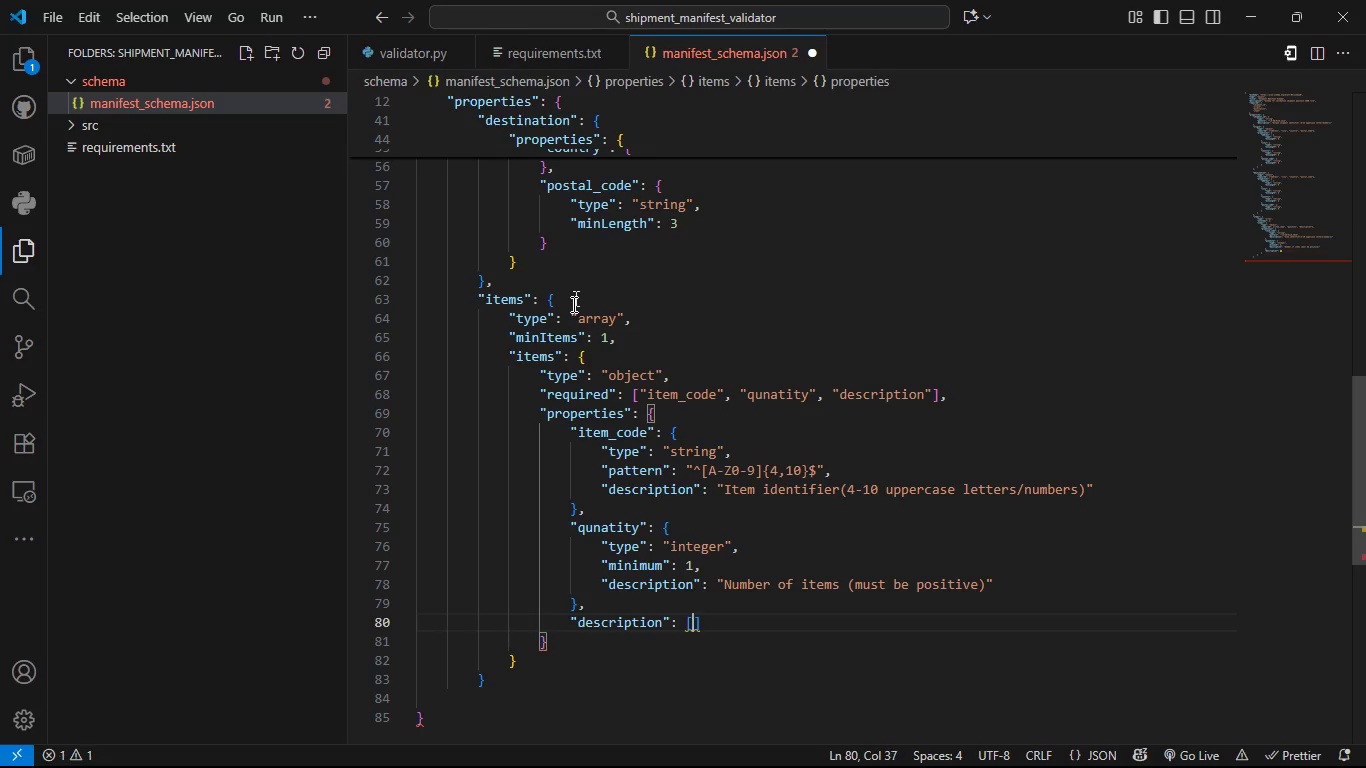 
key(BracketLeft)
 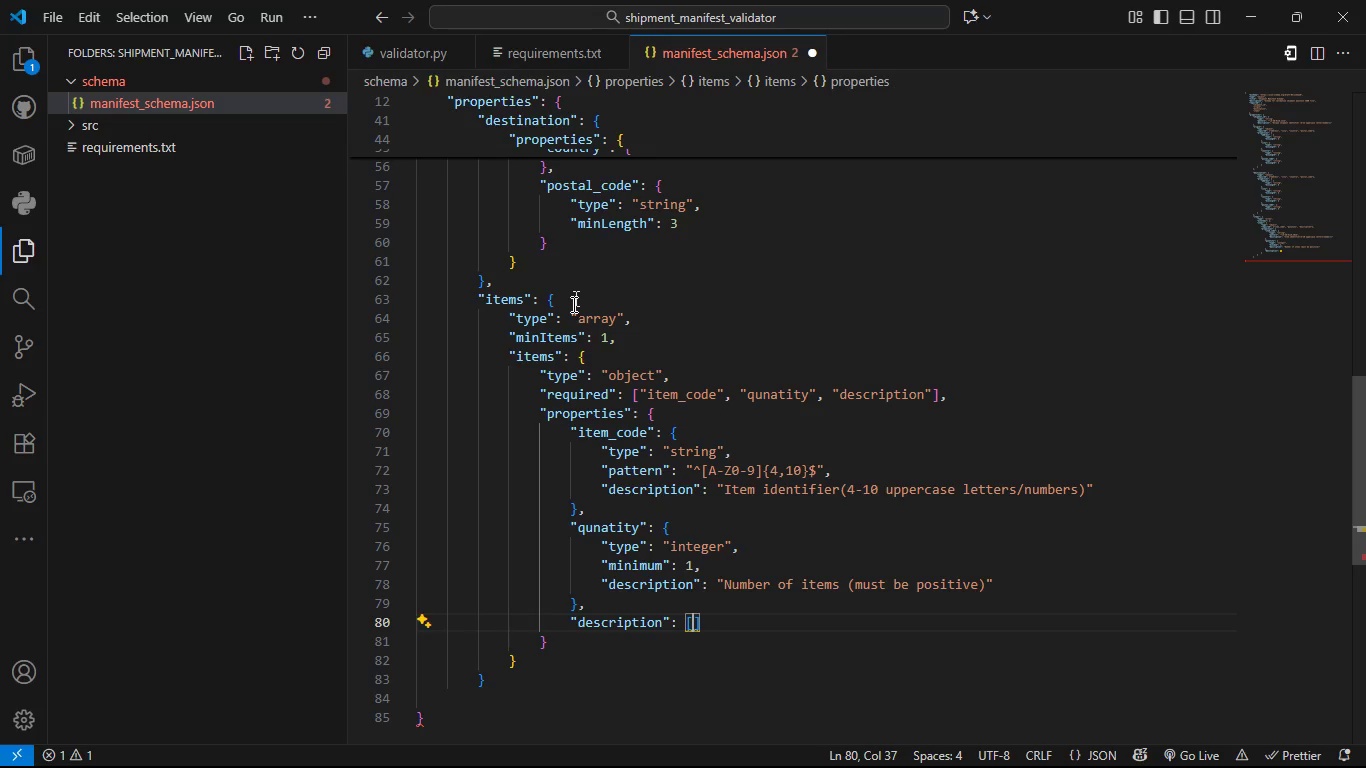 
key(Backspace)
 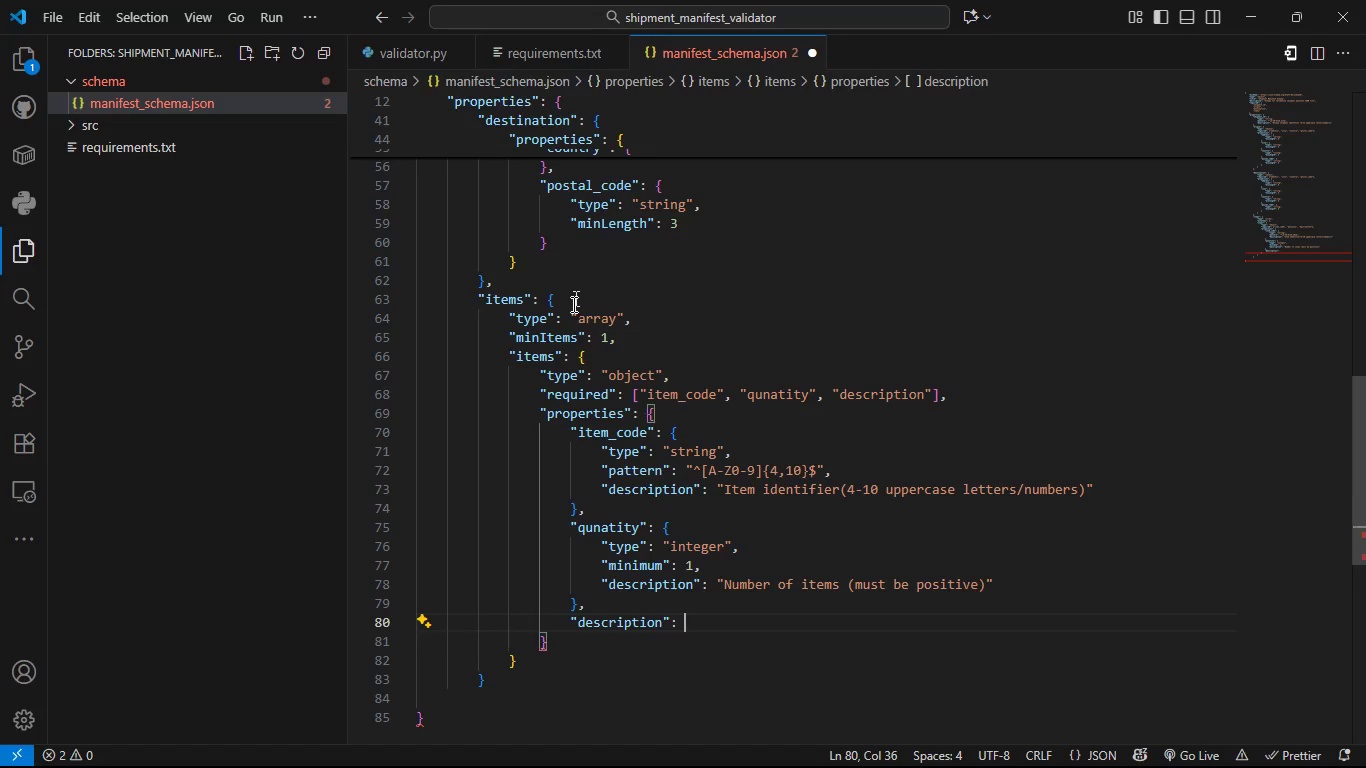 
key(Shift+ShiftLeft)
 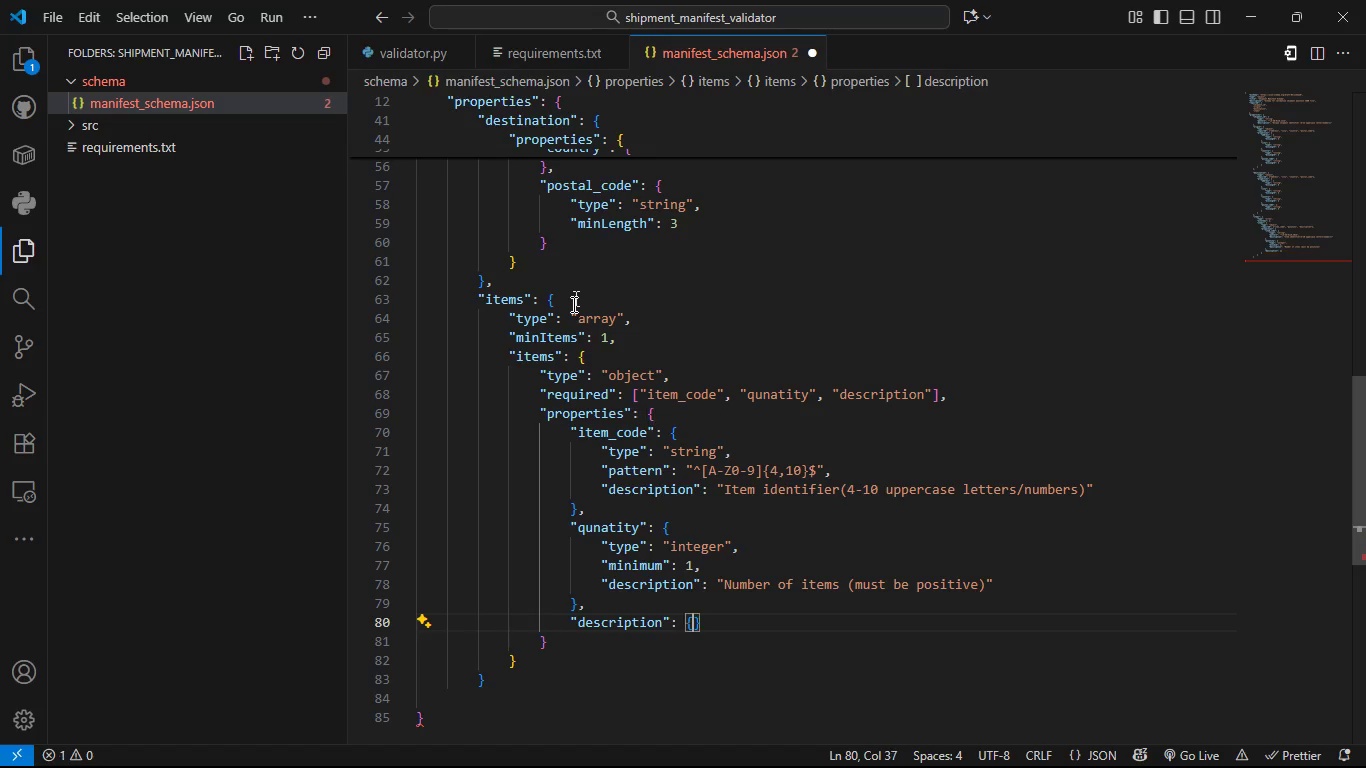 
key(Shift+BracketLeft)
 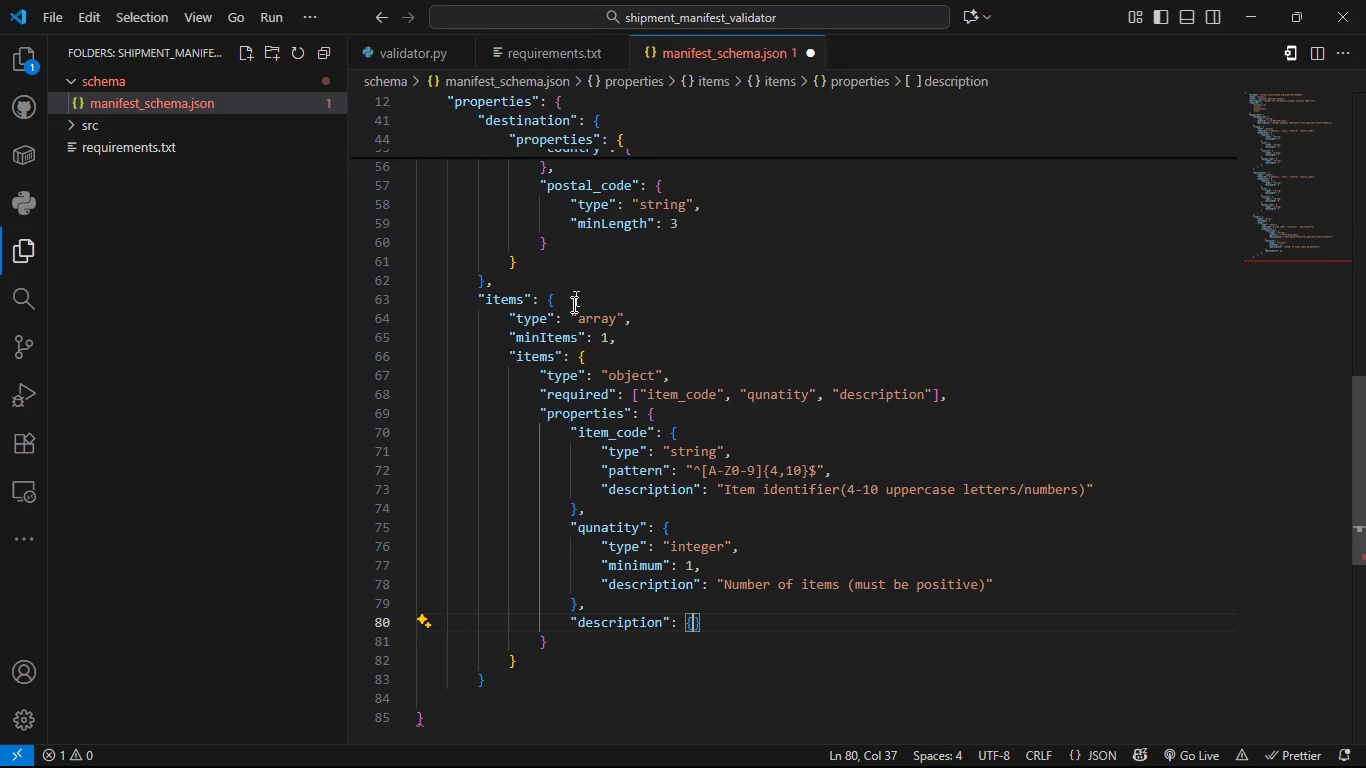 
key(Enter)
 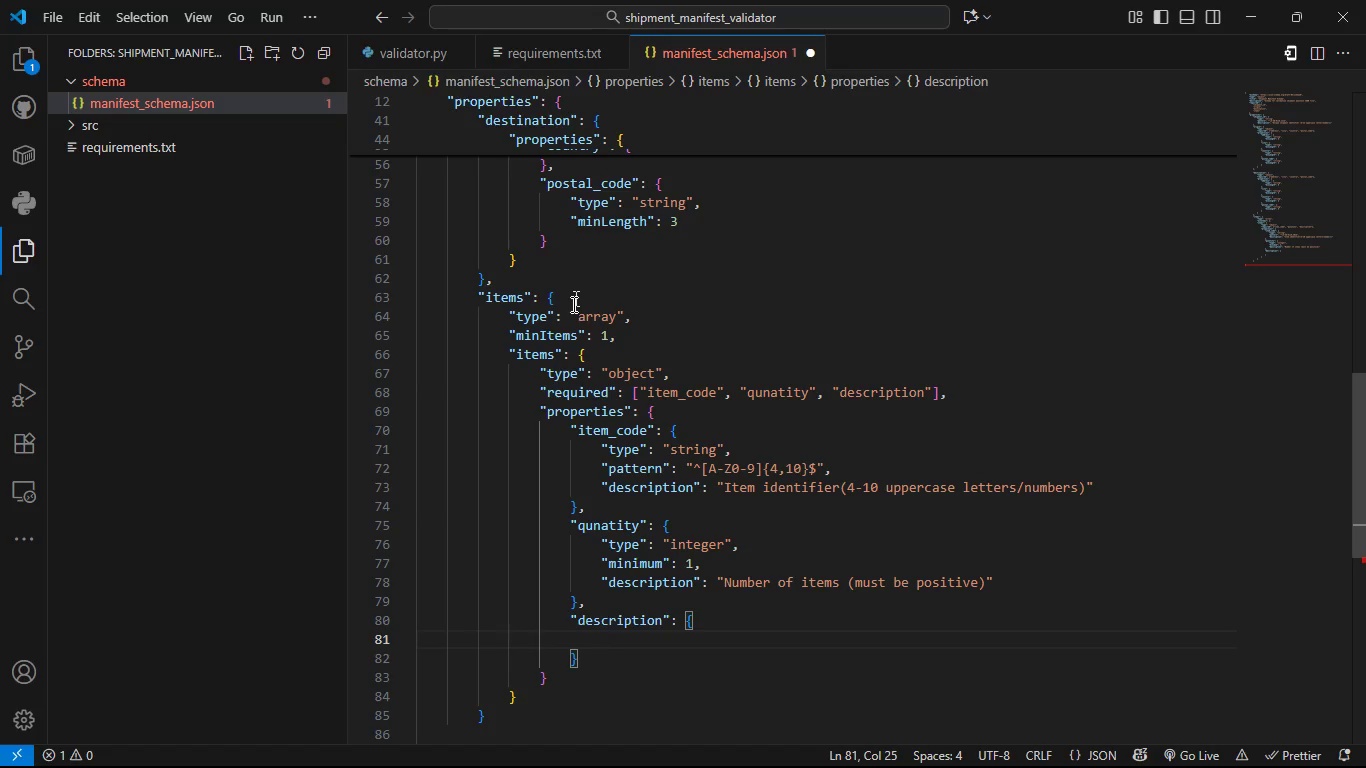 
type(')
key(Backspace)
type("type)
 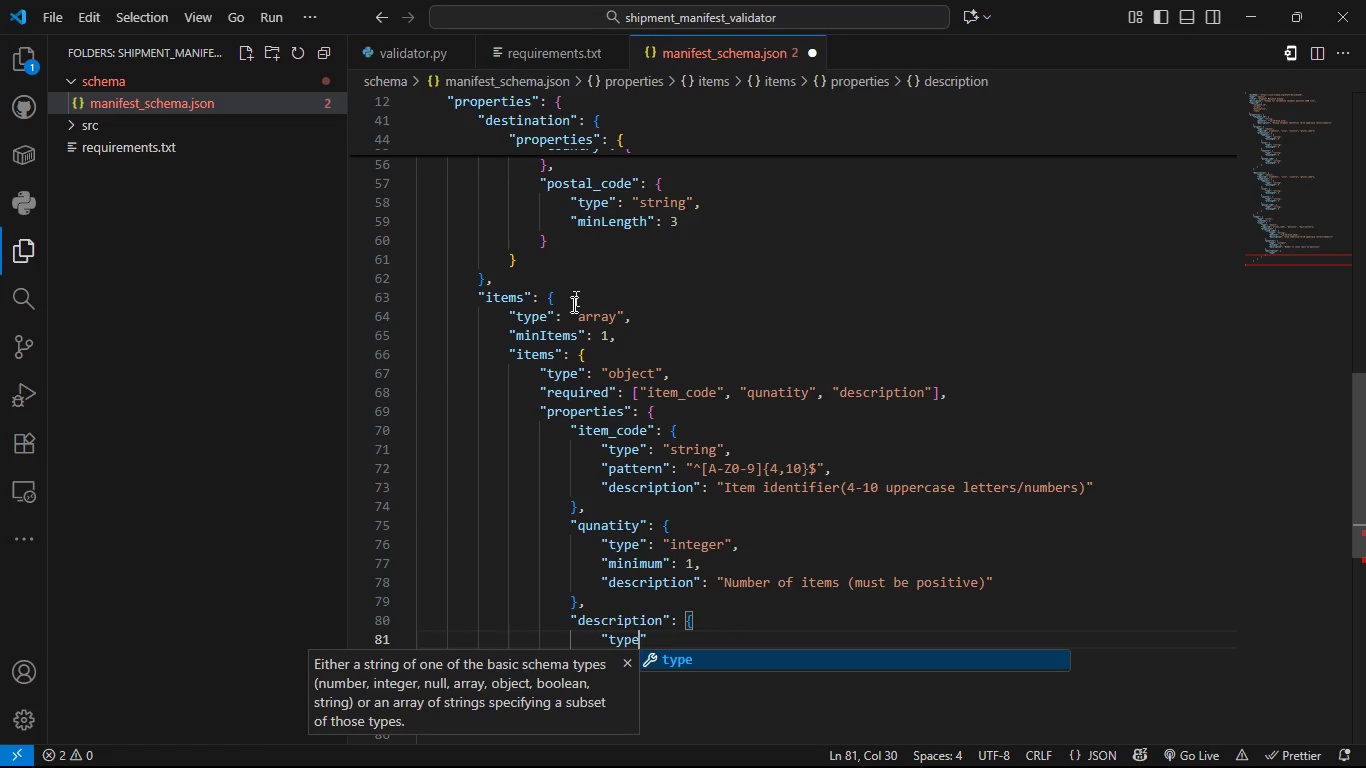 
hold_key(key=ShiftLeft, duration=0.41)
 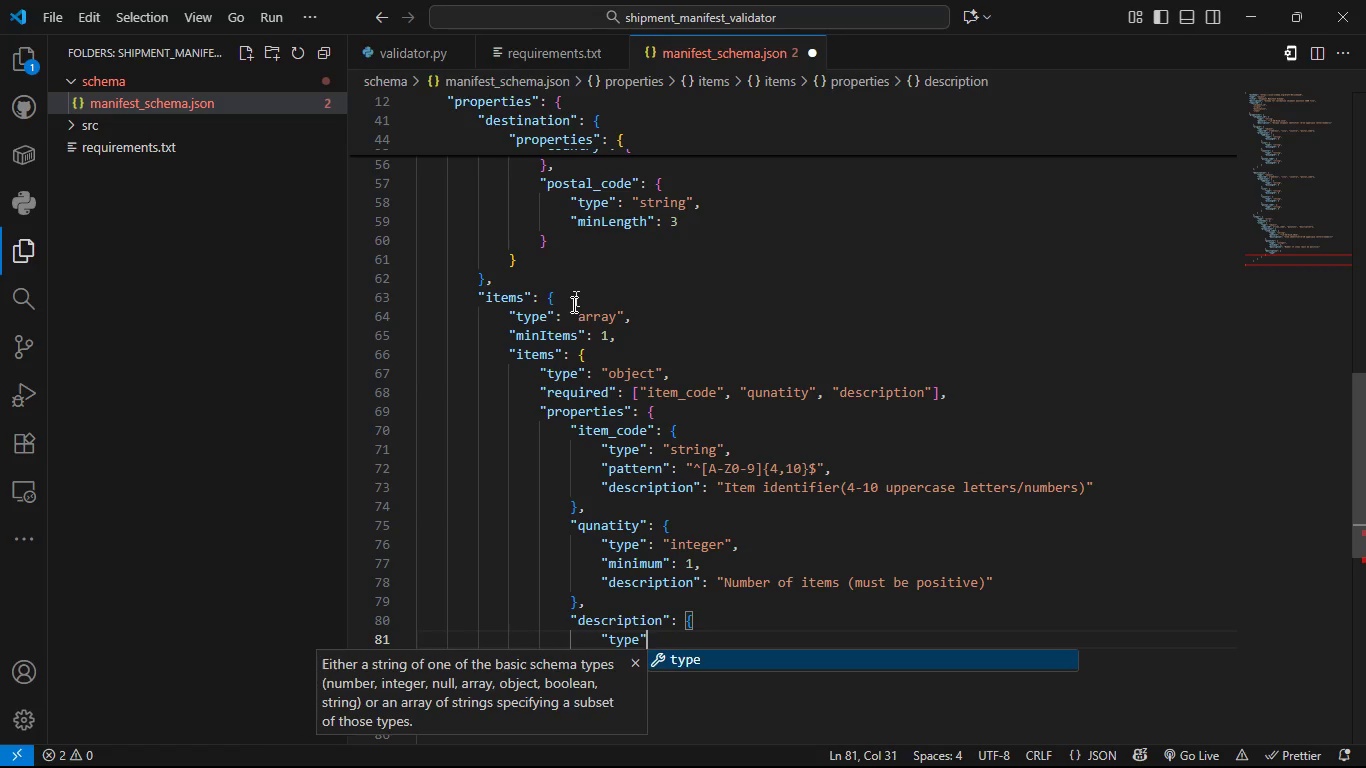 
key(ArrowRight)
 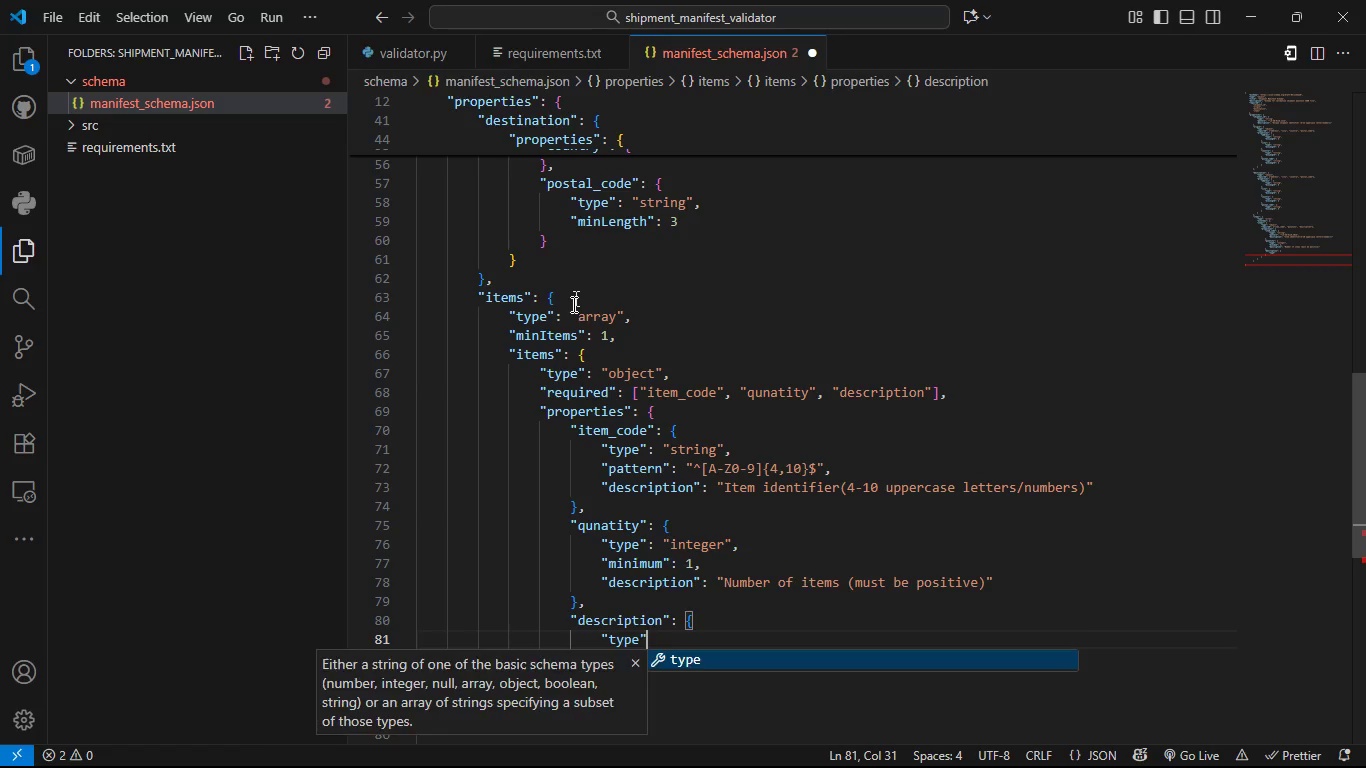 
type(: "strnin)
key(Backspace)
key(Backspace)
key(Backspace)
type(ing)
 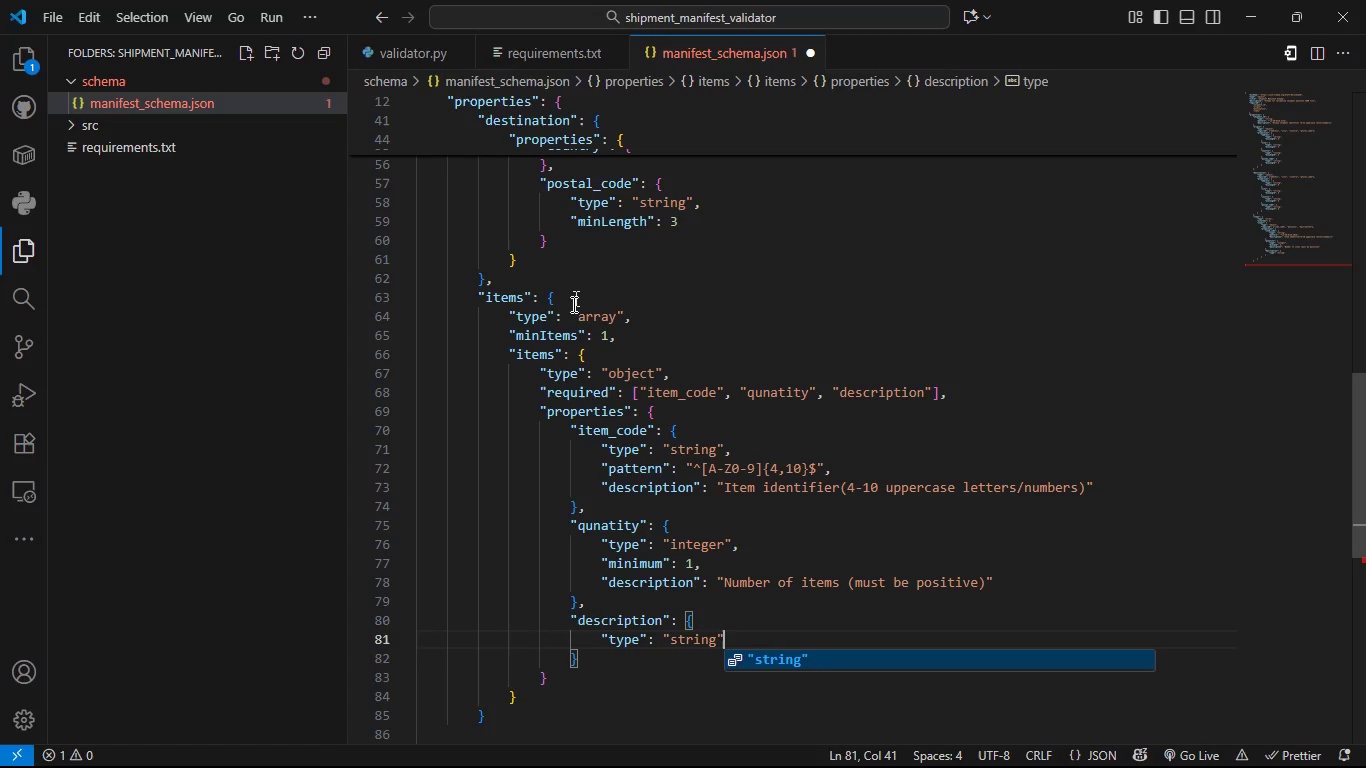 
key(ArrowRight)
 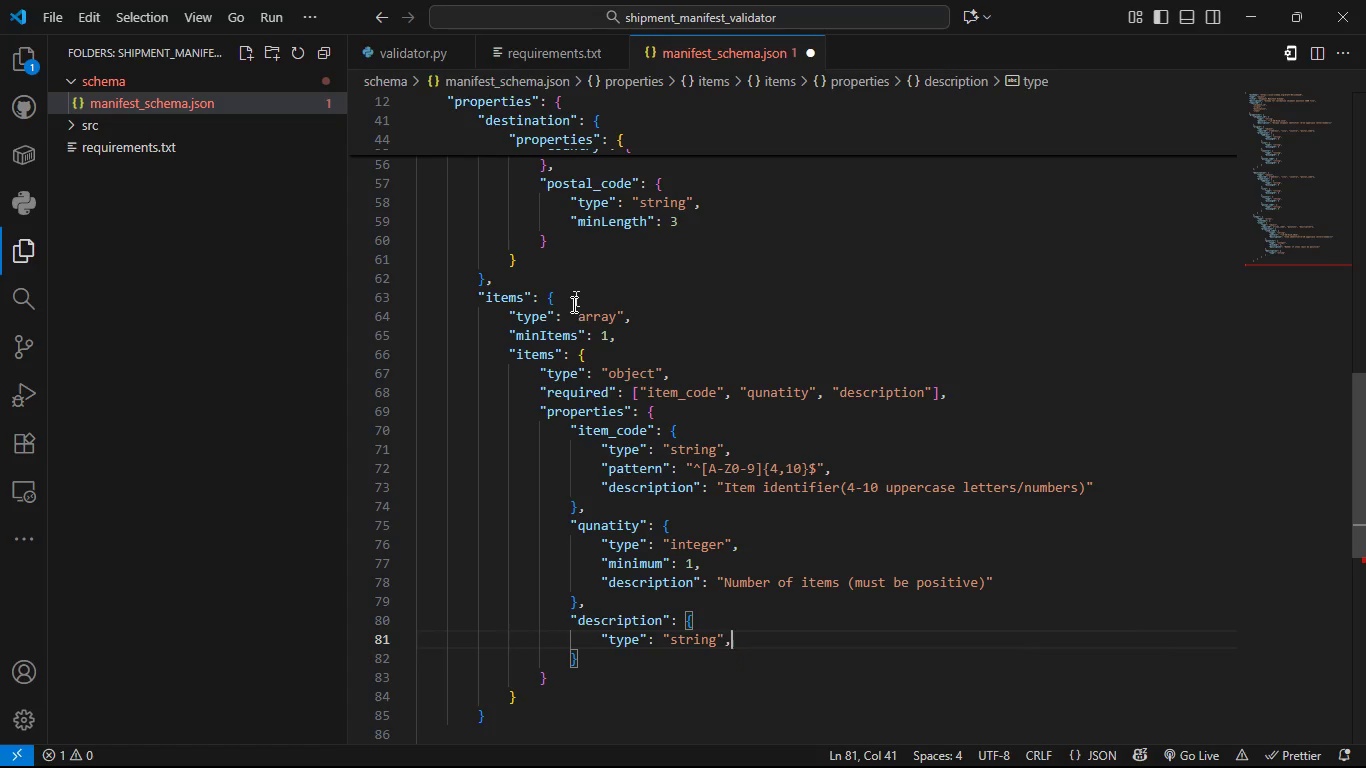 
key(Comma)
 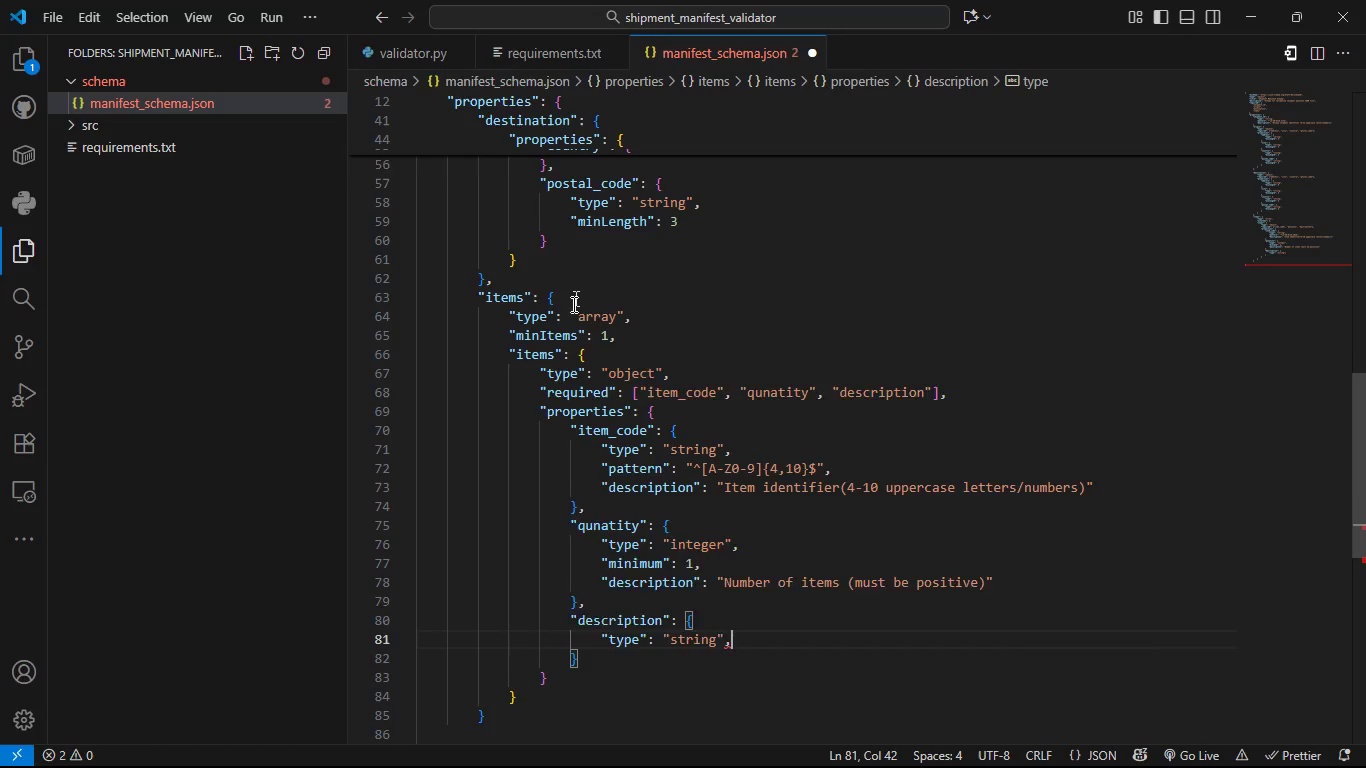 
key(Enter)
 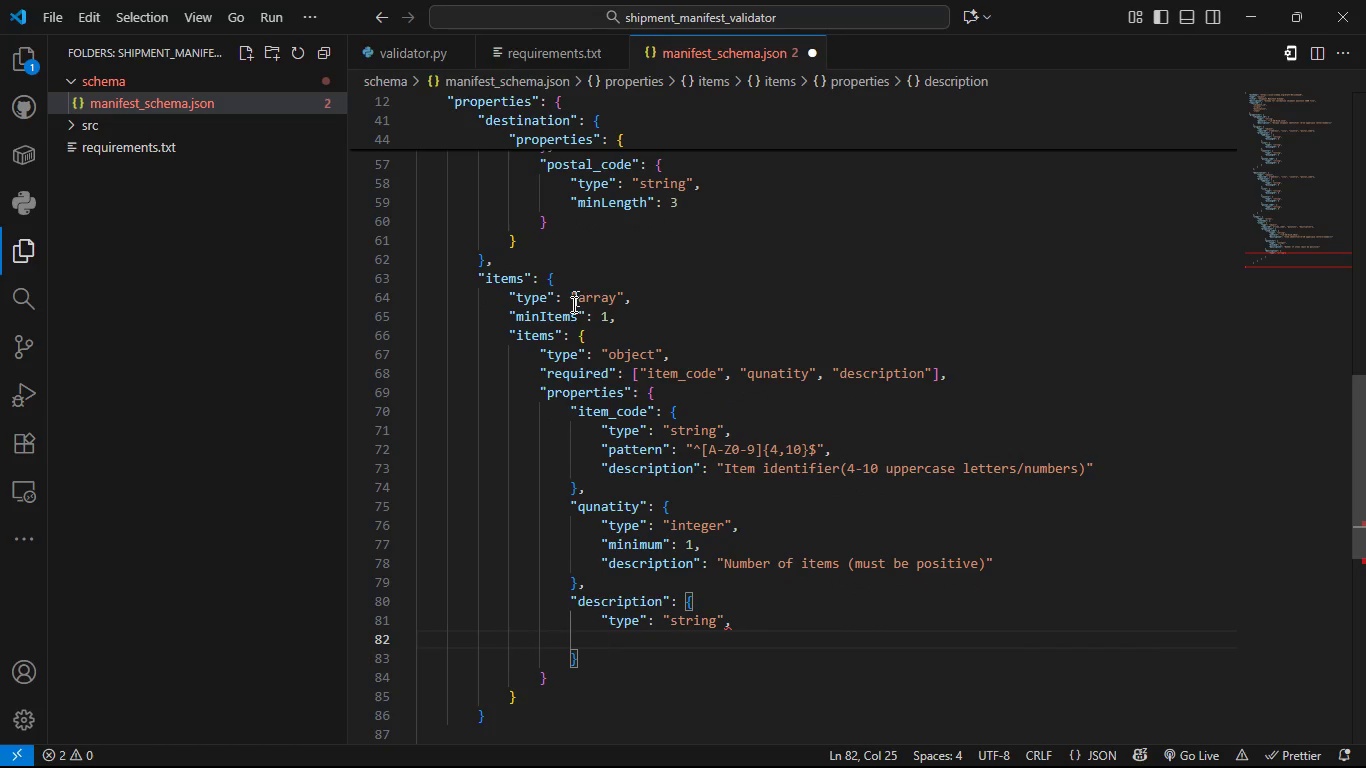 
type("min)
 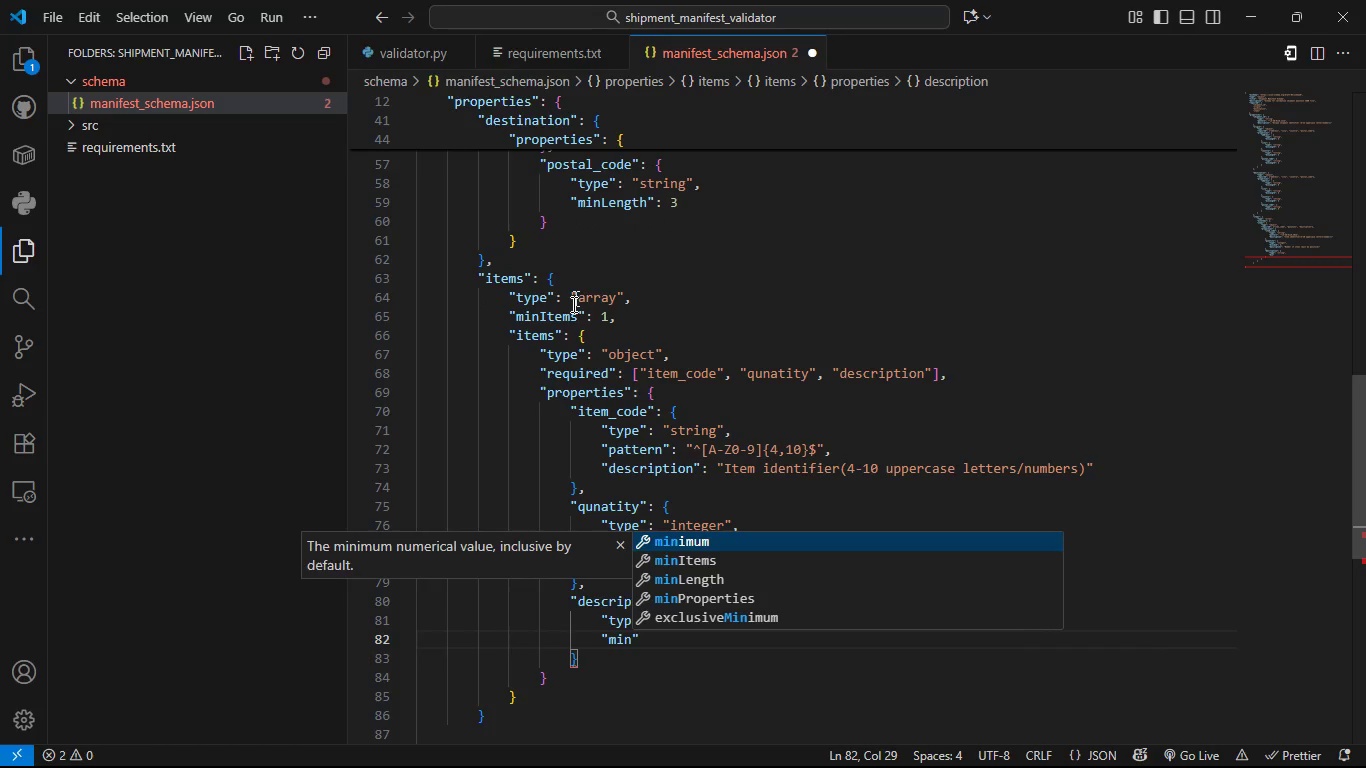 
key(ArrowDown)
 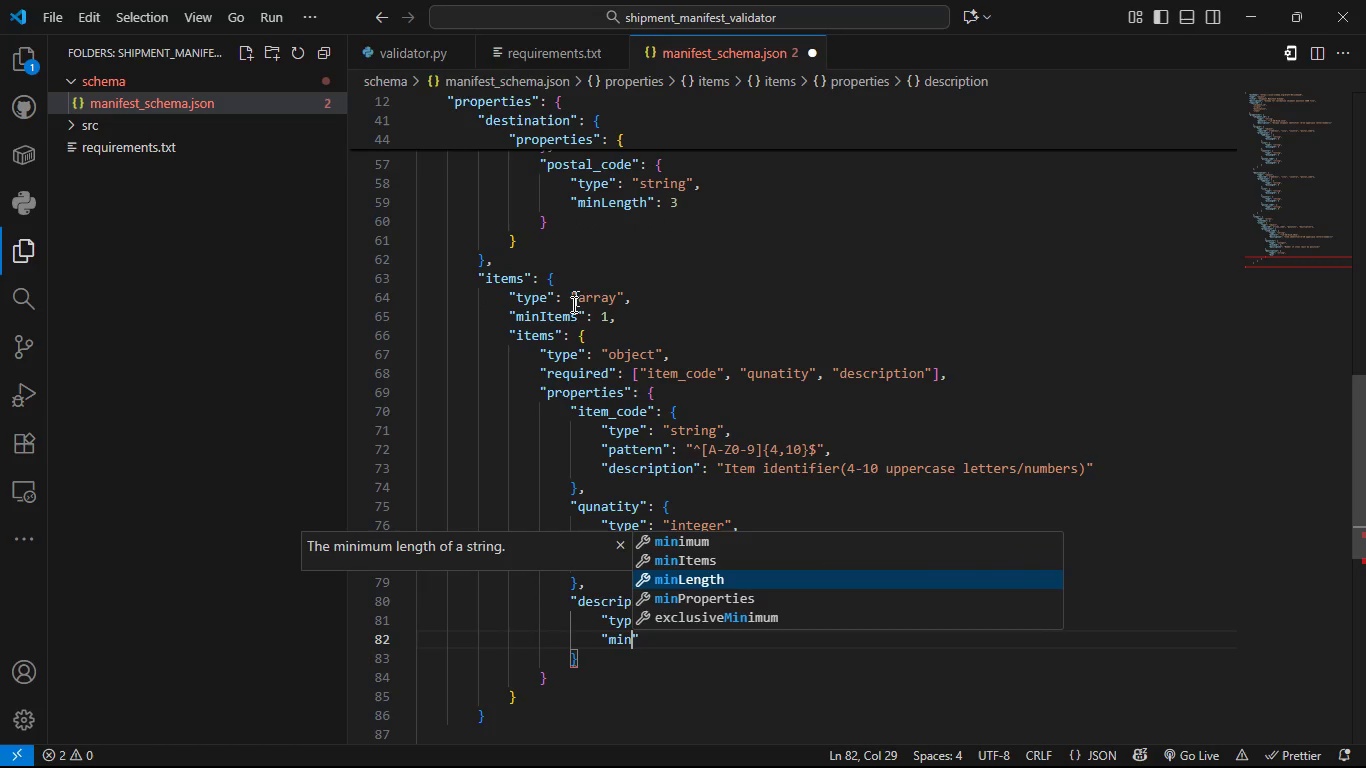 
key(ArrowDown)
 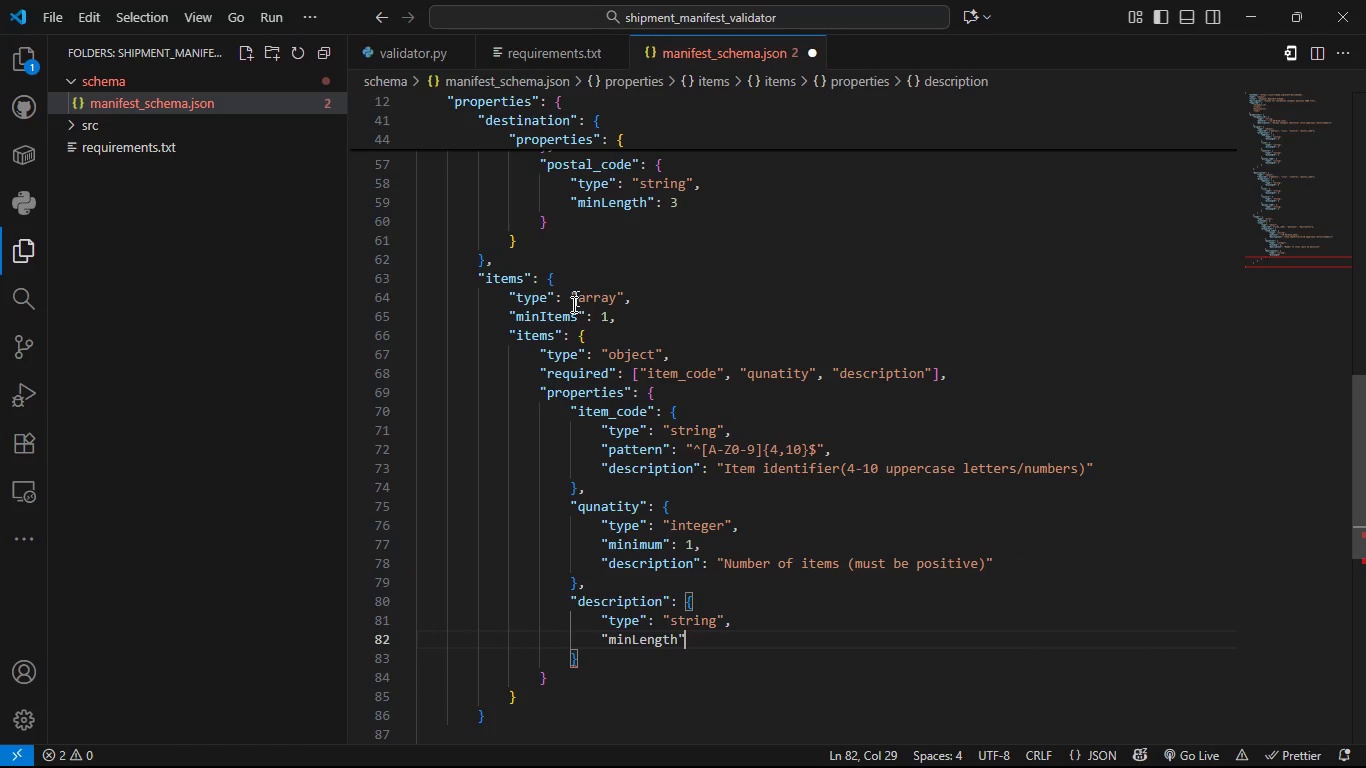 
key(Enter)
 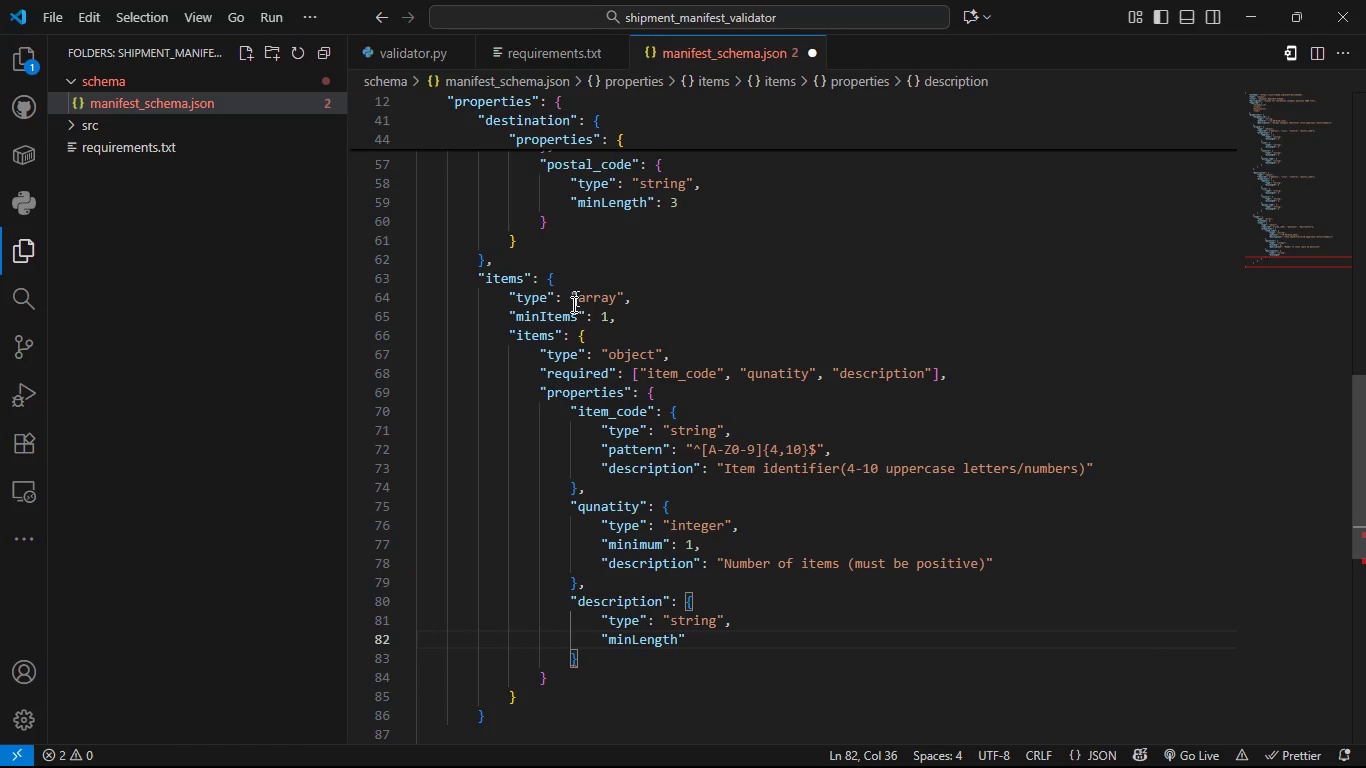 
key(Shift+Semicolon)
 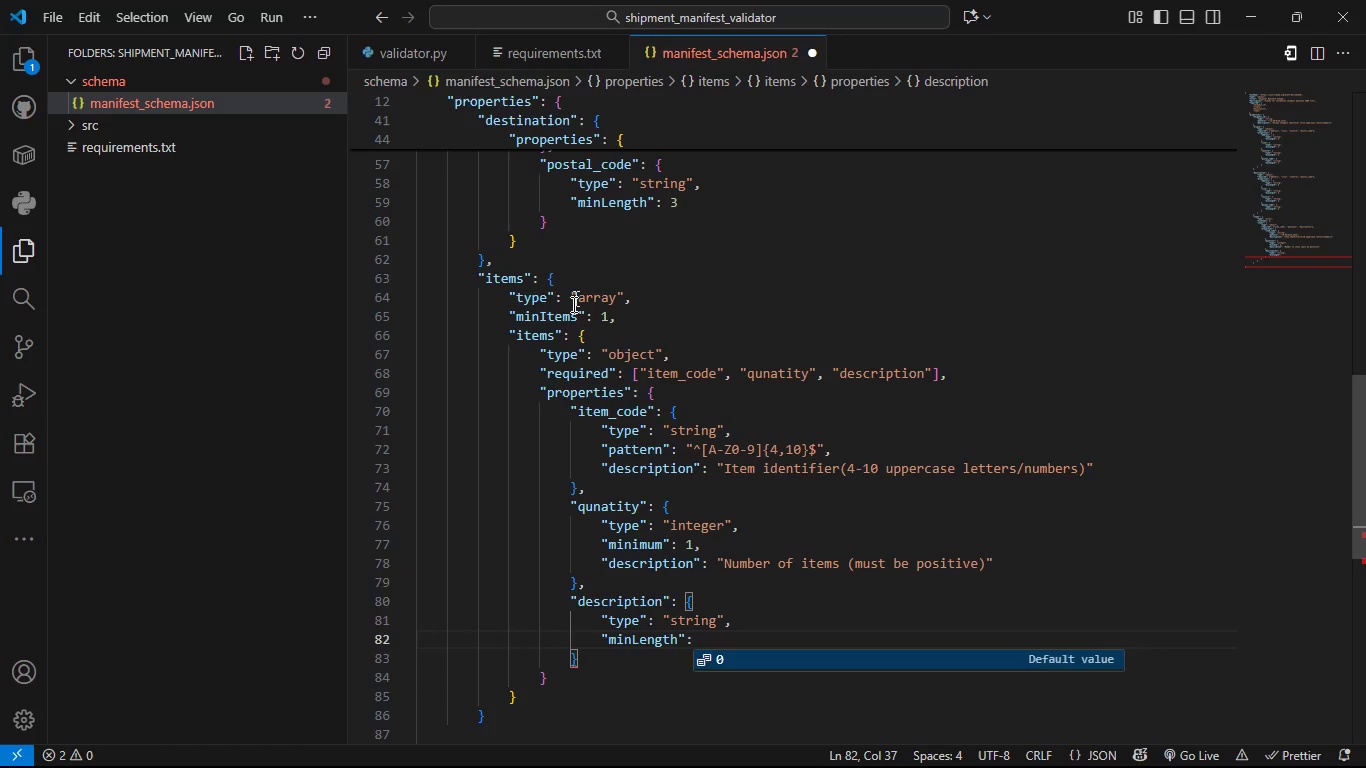 
key(Space)
 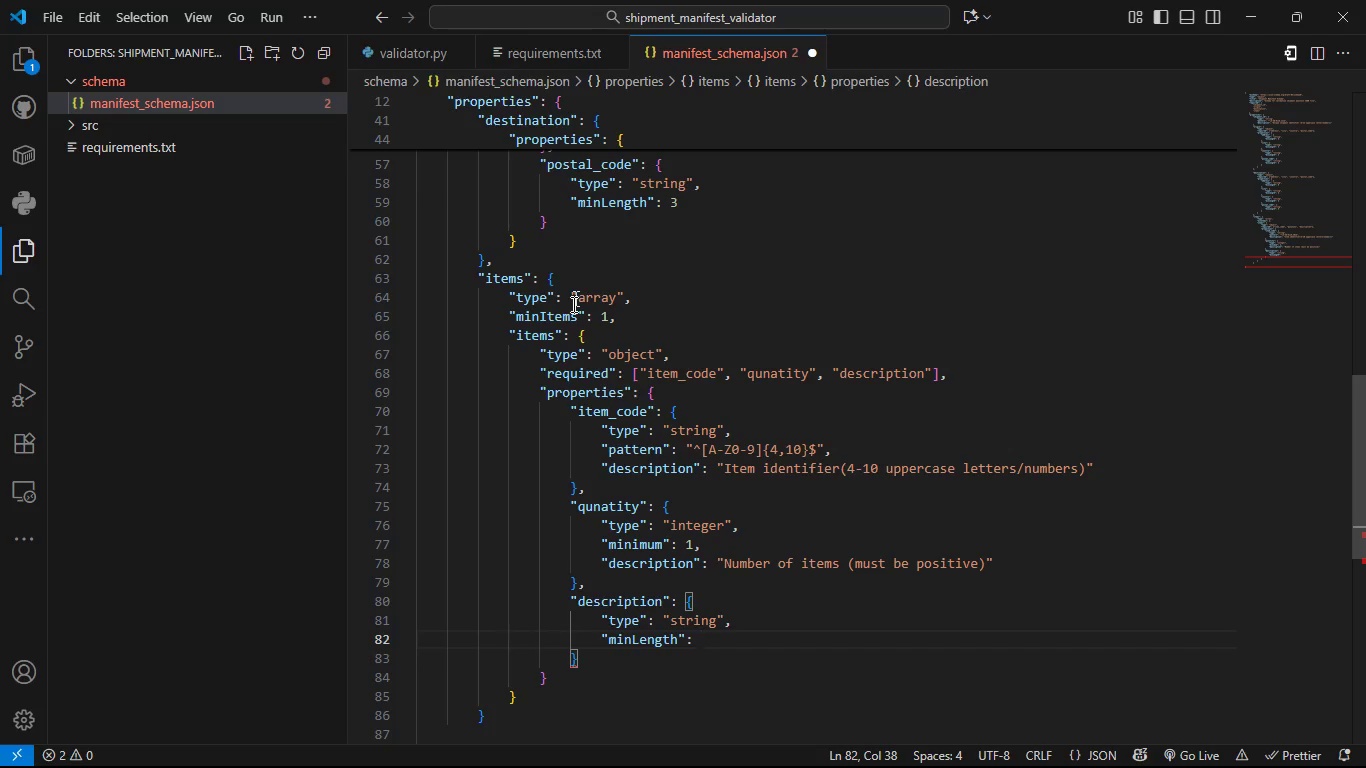 
key(3)
 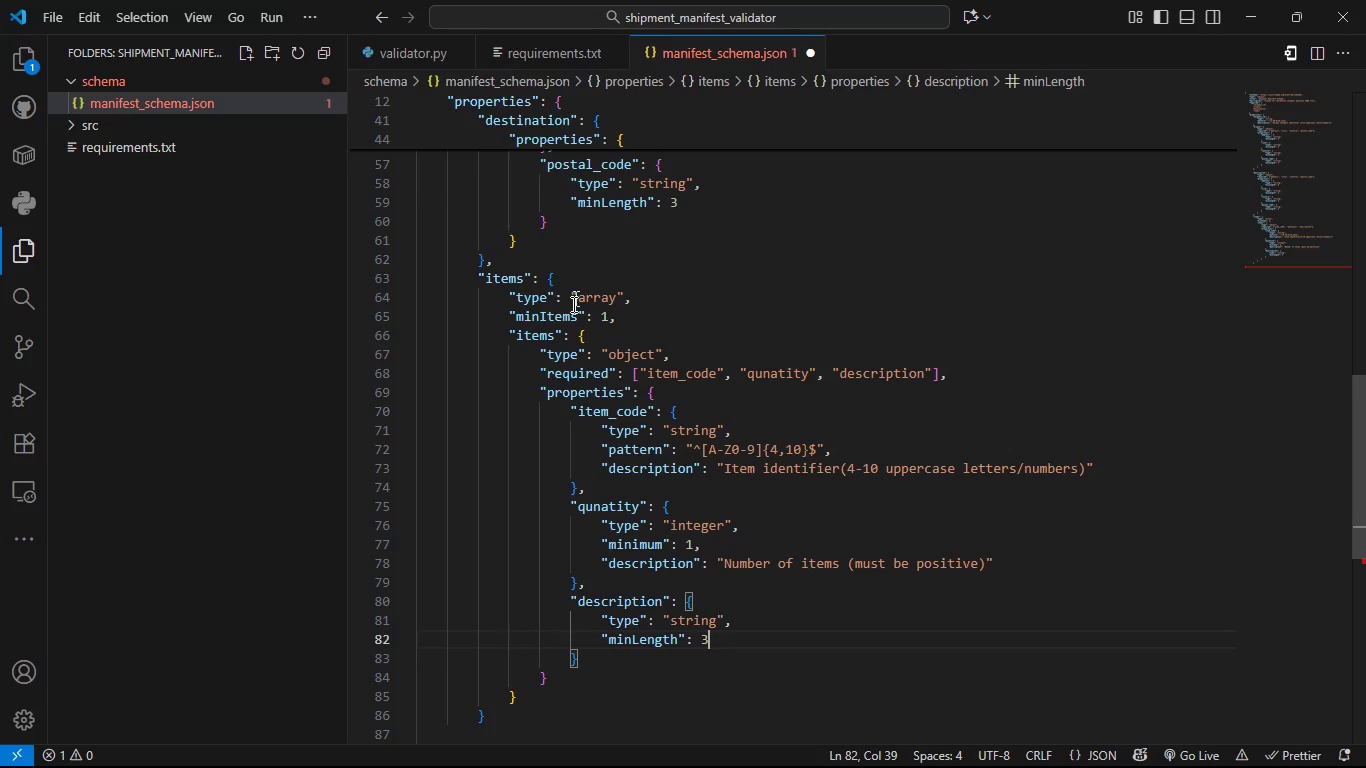 
key(Comma)
 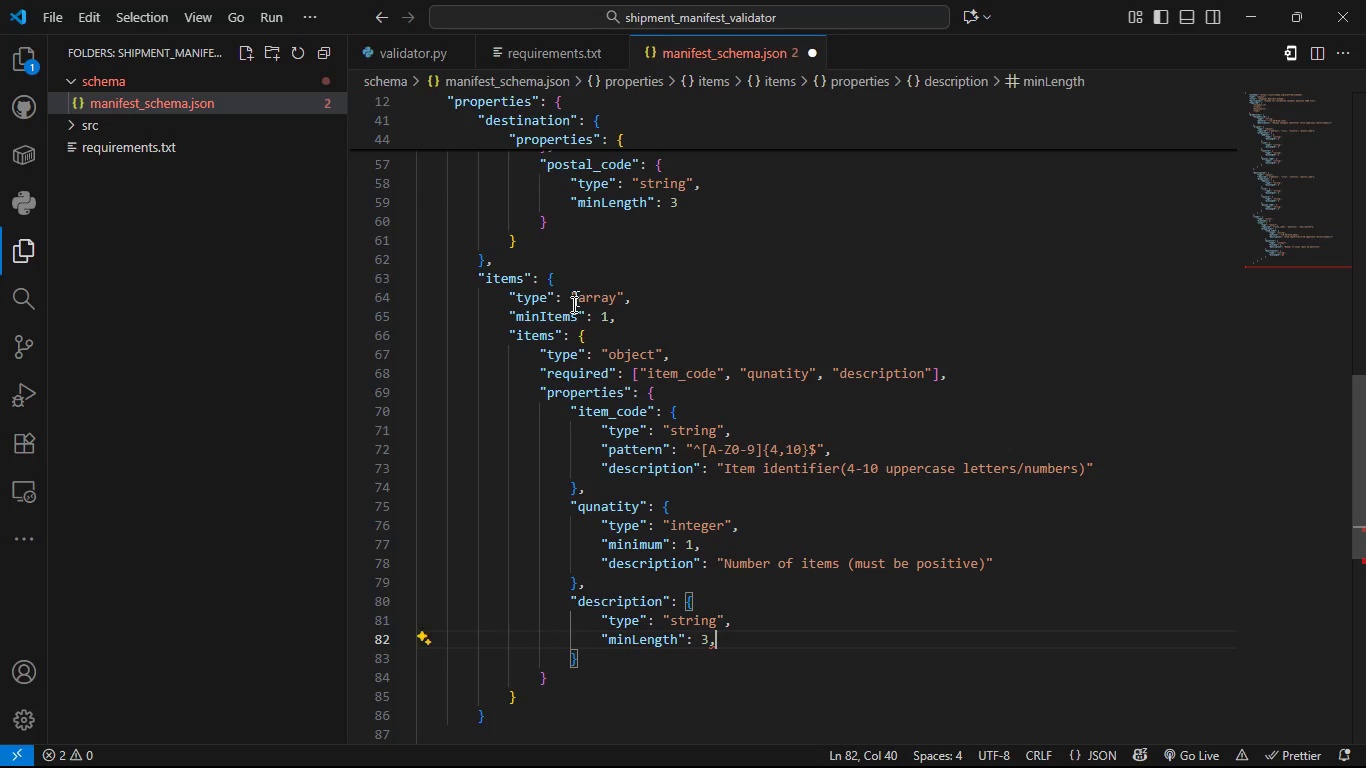 
key(Enter)
 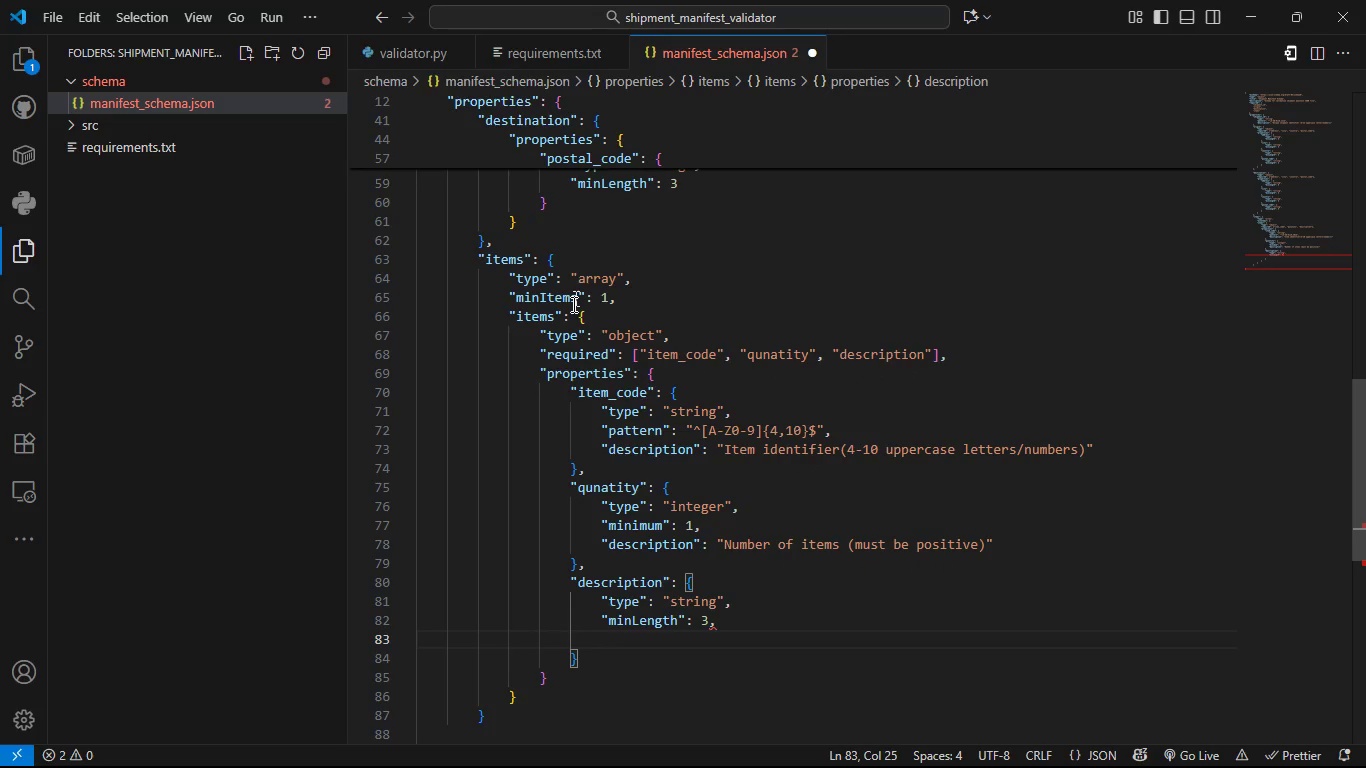 
type("desc)
key(Tab)
 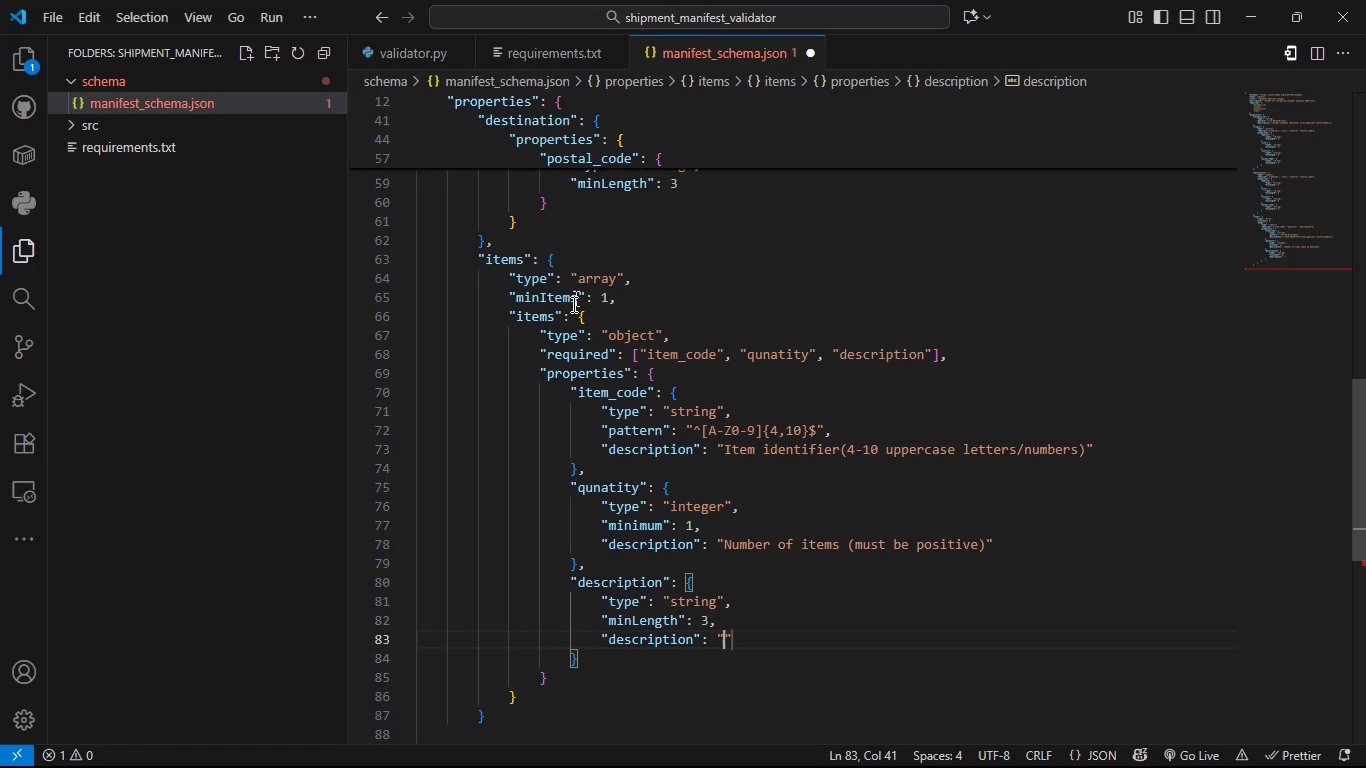 
type(Item des)
key(Tab)
type( (#)
key(Backspace)
type(3-100 chaa)
key(Backspace)
type(racters)
 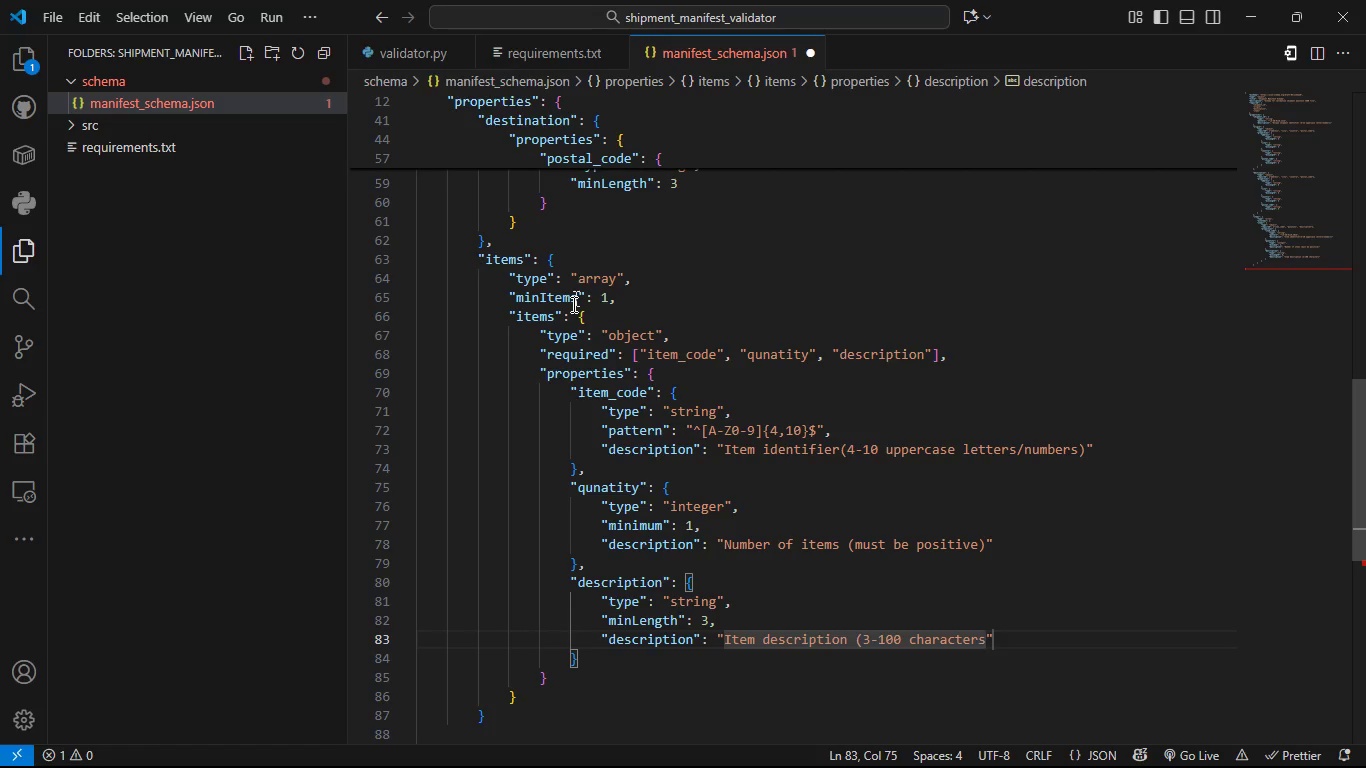 
key(ArrowRight)
 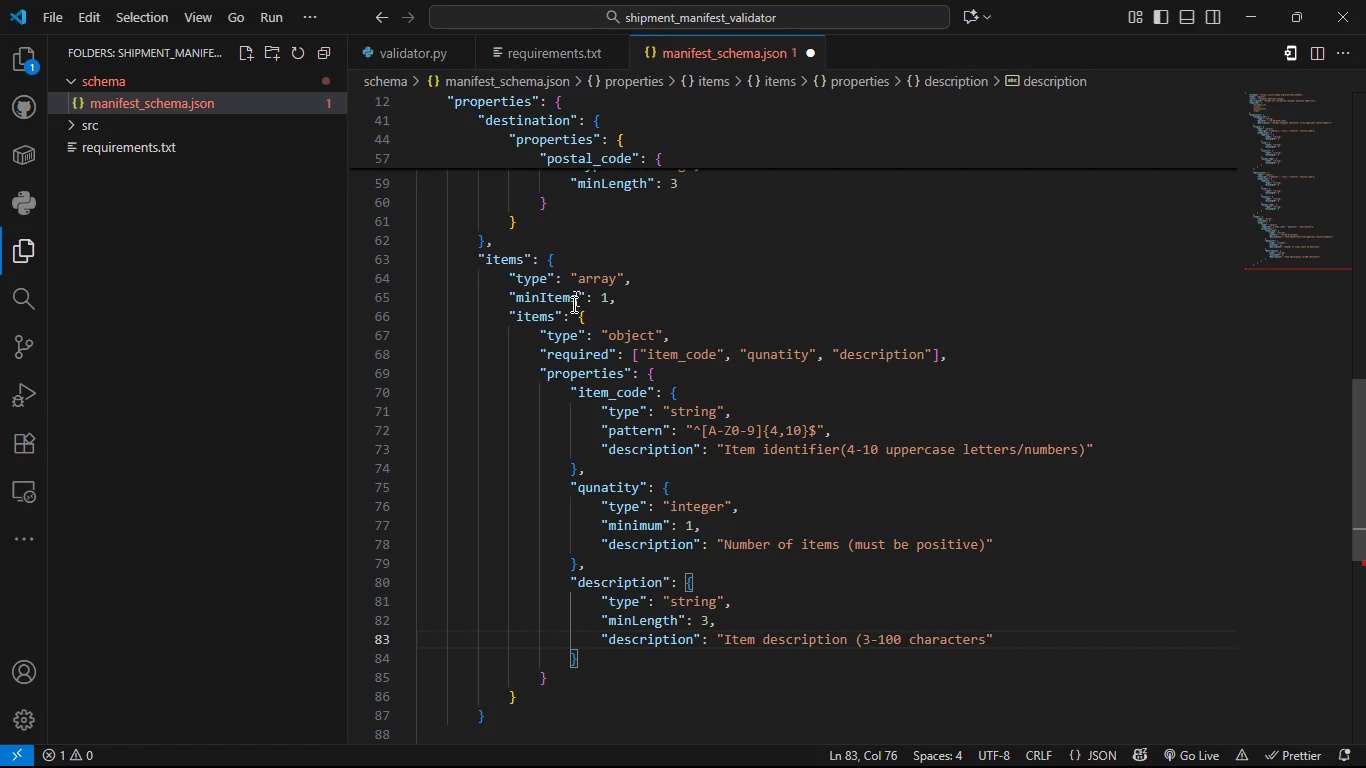 
key(ArrowLeft)
 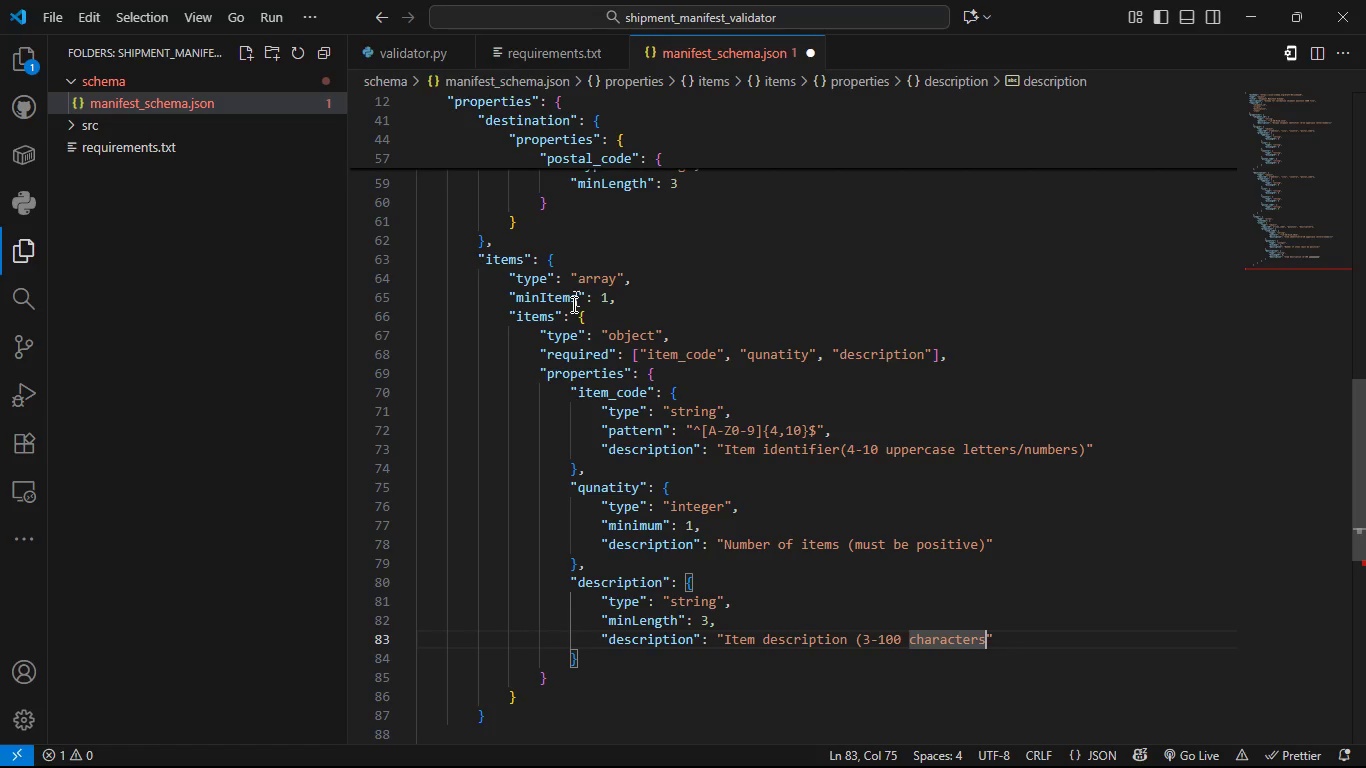 
key(Shift+0)
 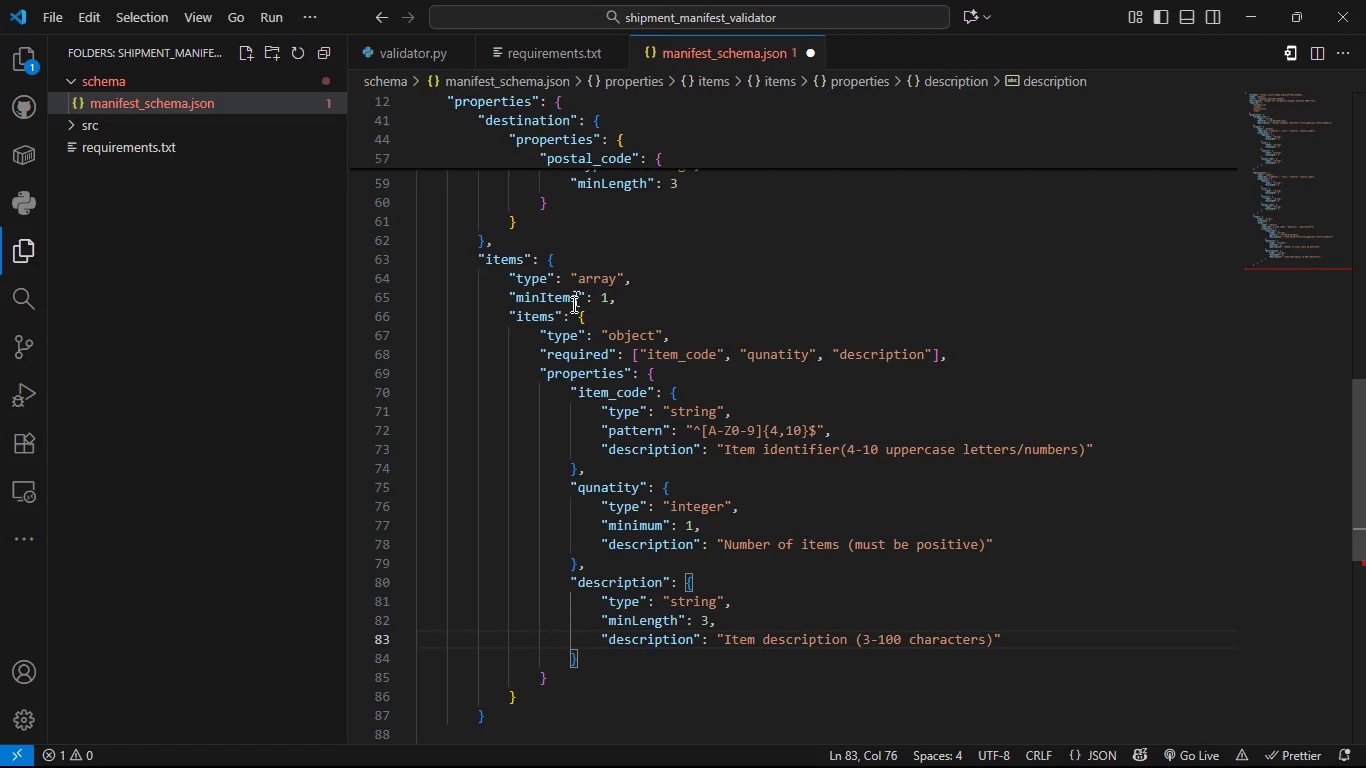 
key(ArrowRight)
 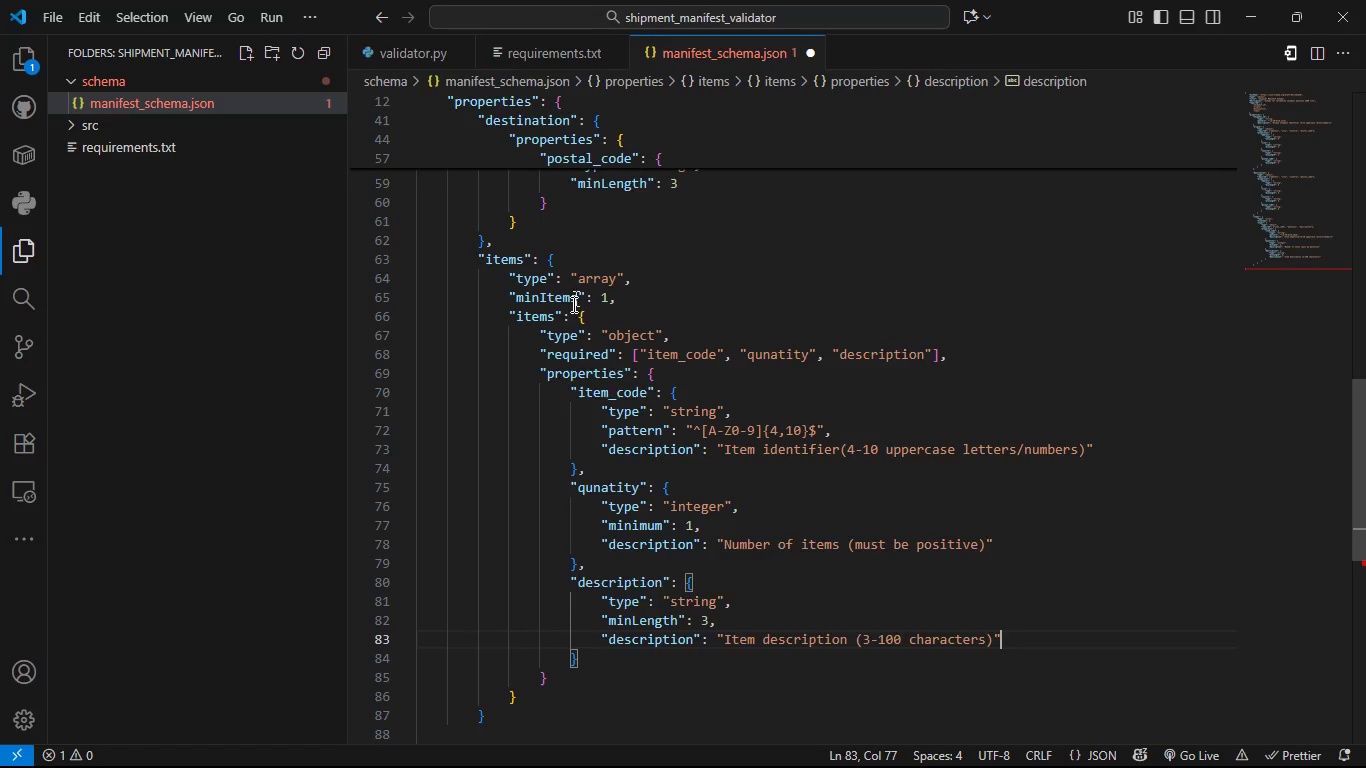 
key(ArrowDown)
 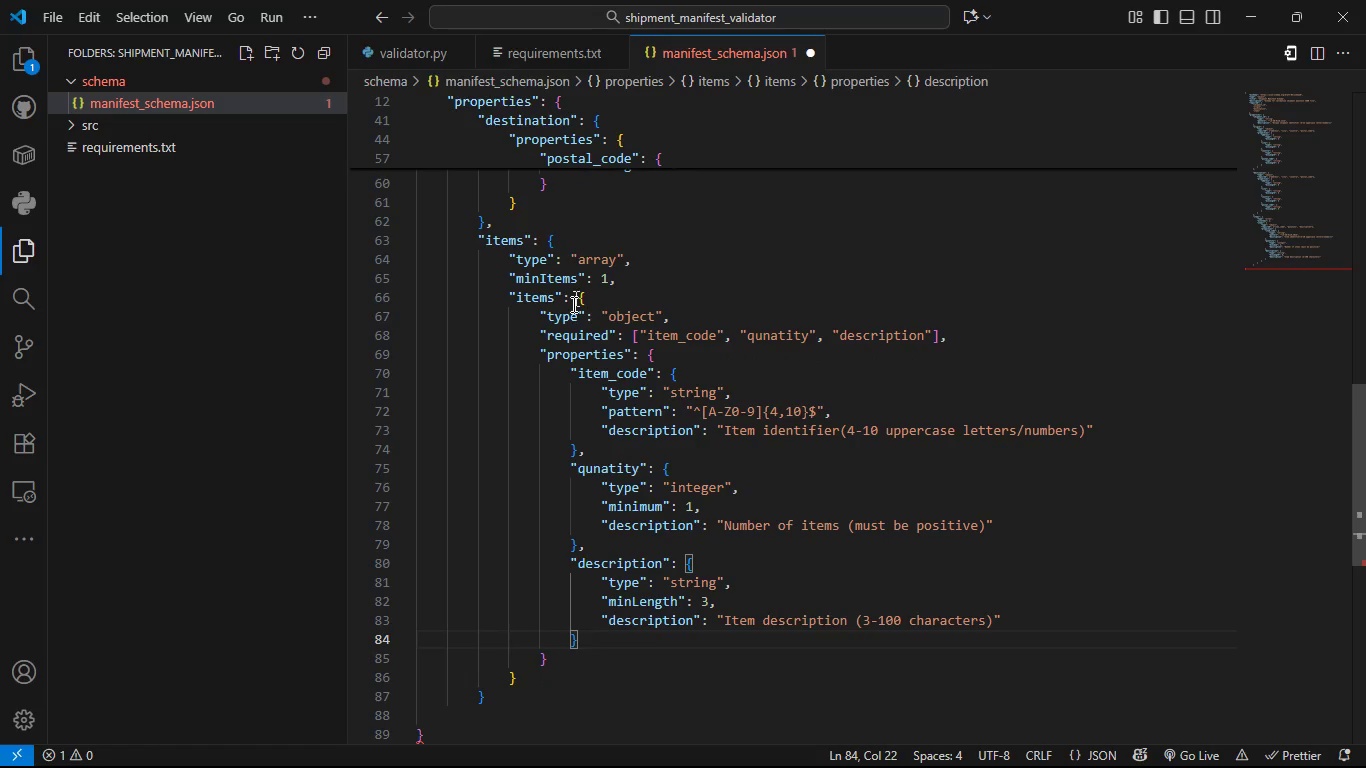 
key(Comma)
 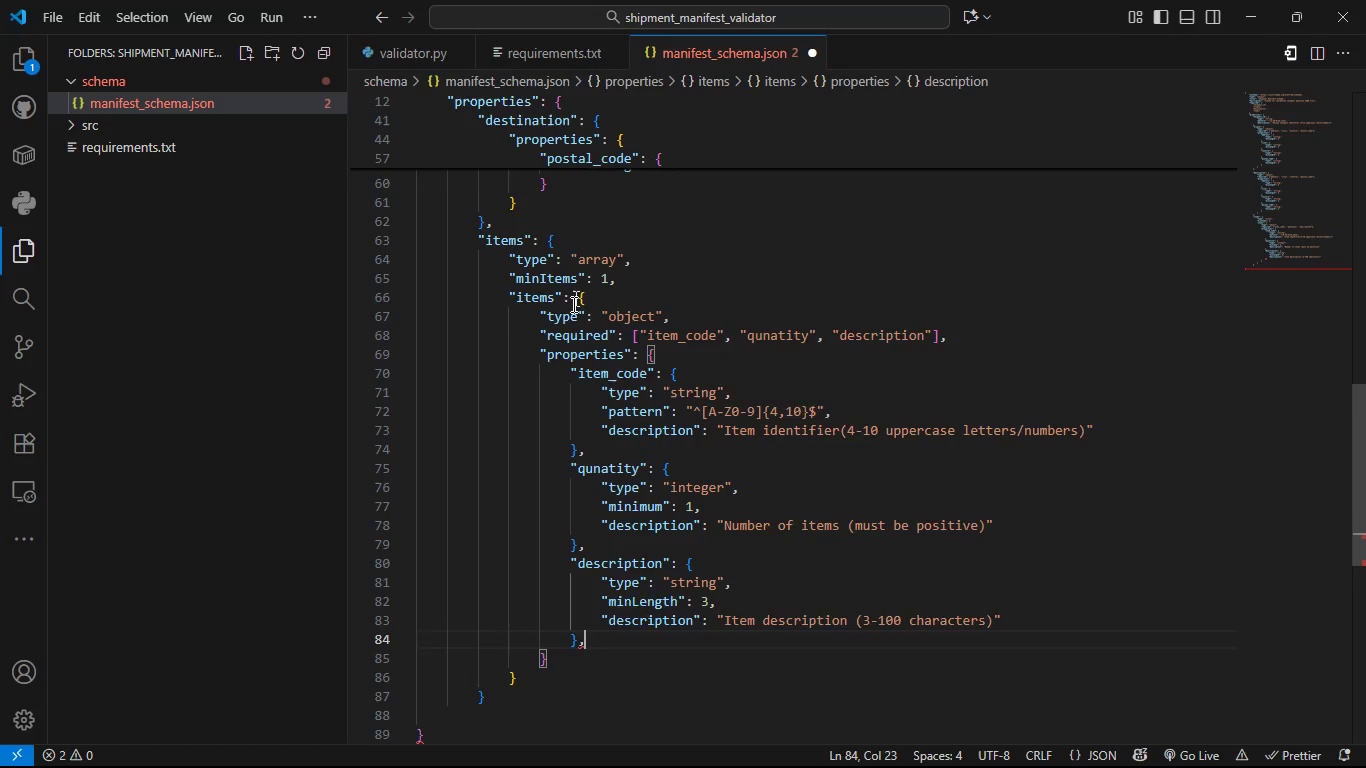 
key(Enter)
 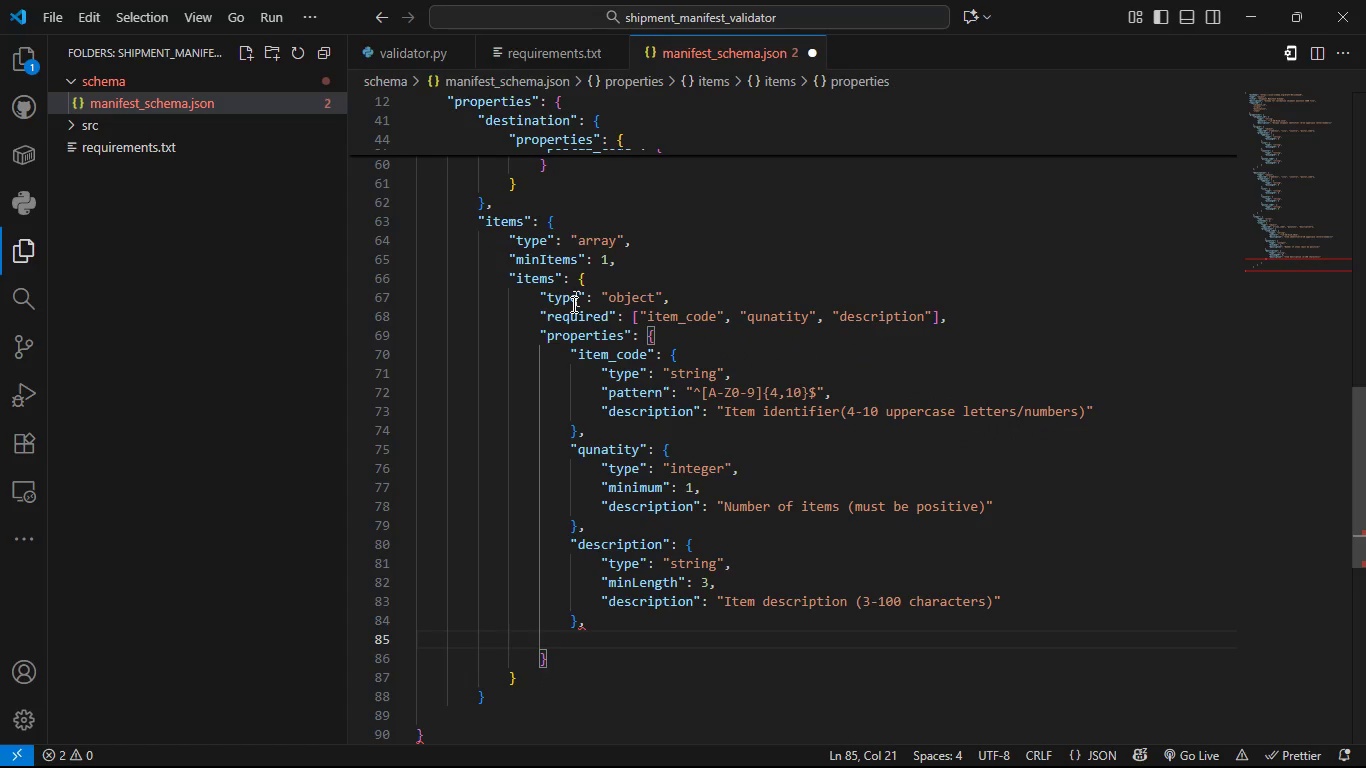 
type(wu)
key(Backspace)
key(Backspace)
type("wir)
key(Backspace)
type(ig)
key(Backspace)
key(Backspace)
key(Backspace)
type(eight_kg)
 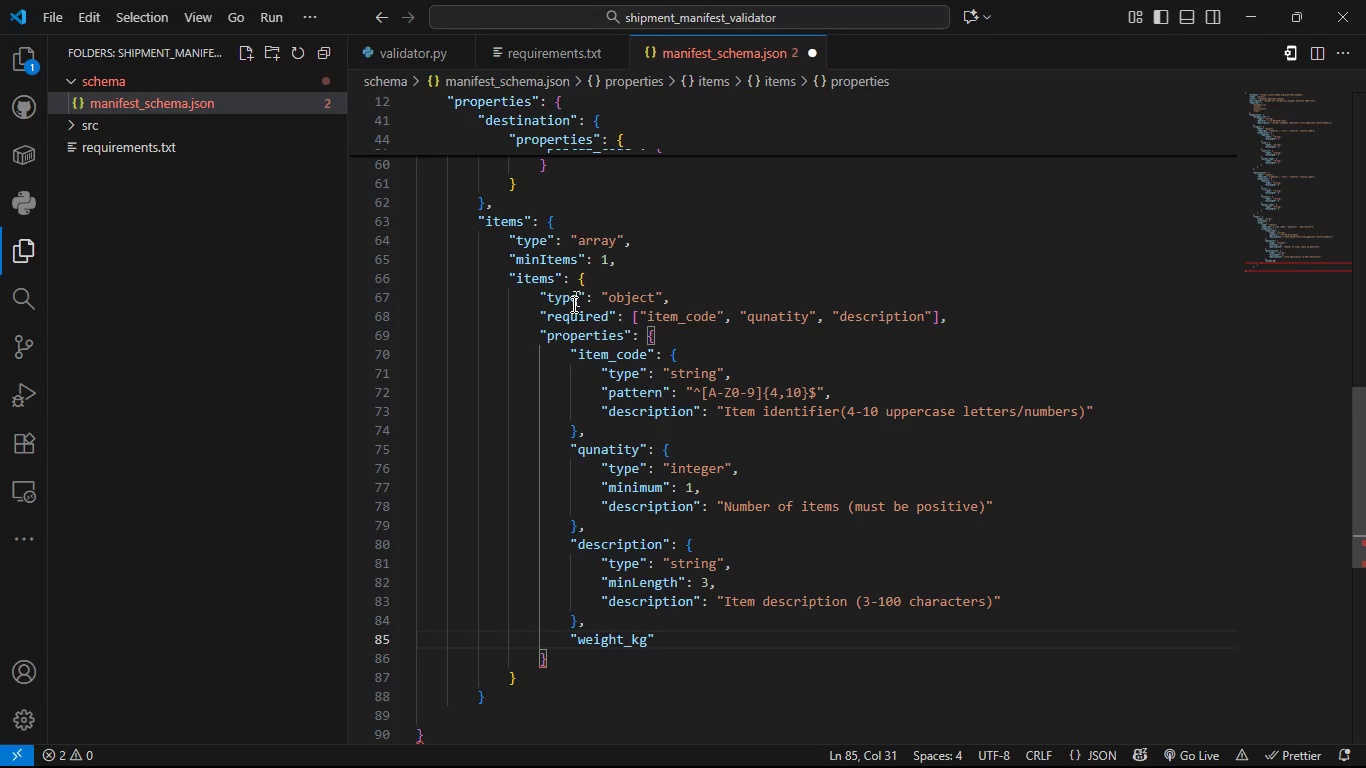 
key(ArrowRight)
 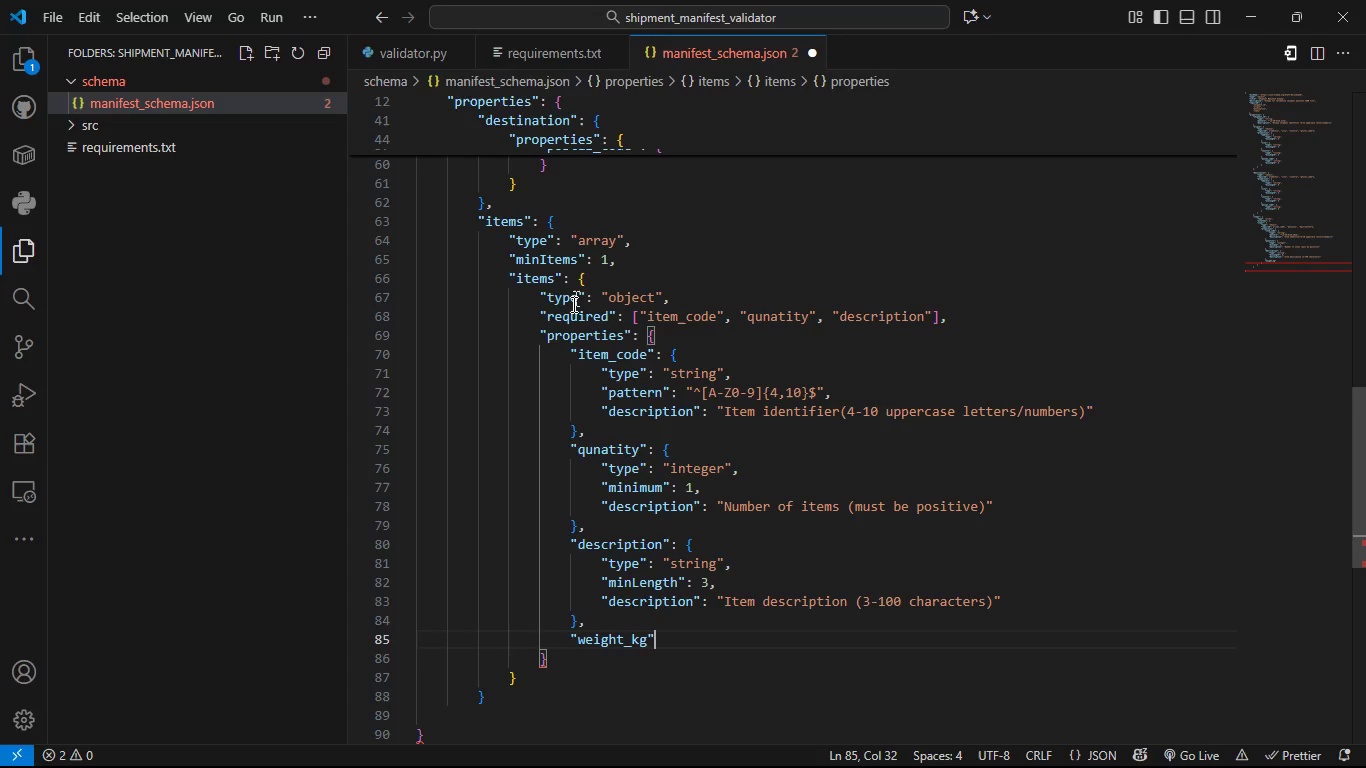 
key(Shift+L)
 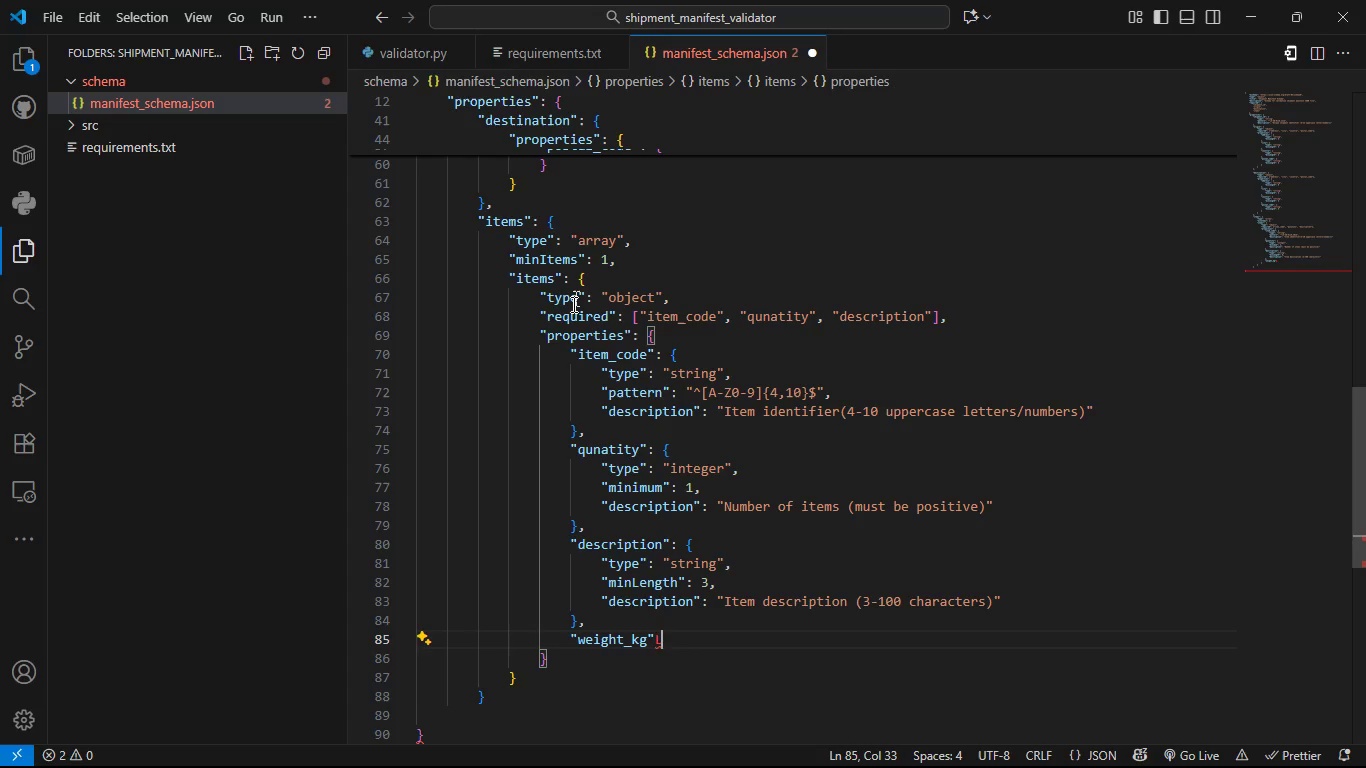 
key(Shift+Backspace)
 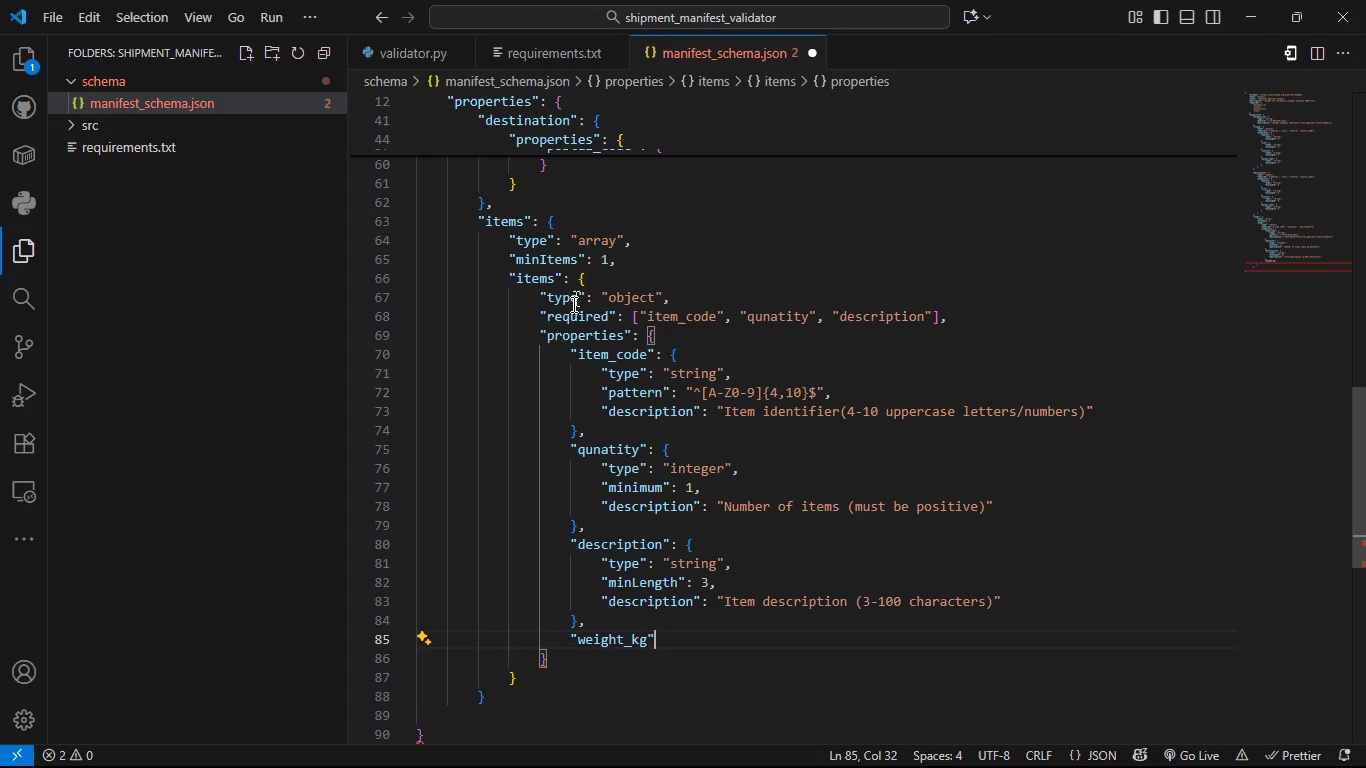 
key(Shift+Semicolon)
 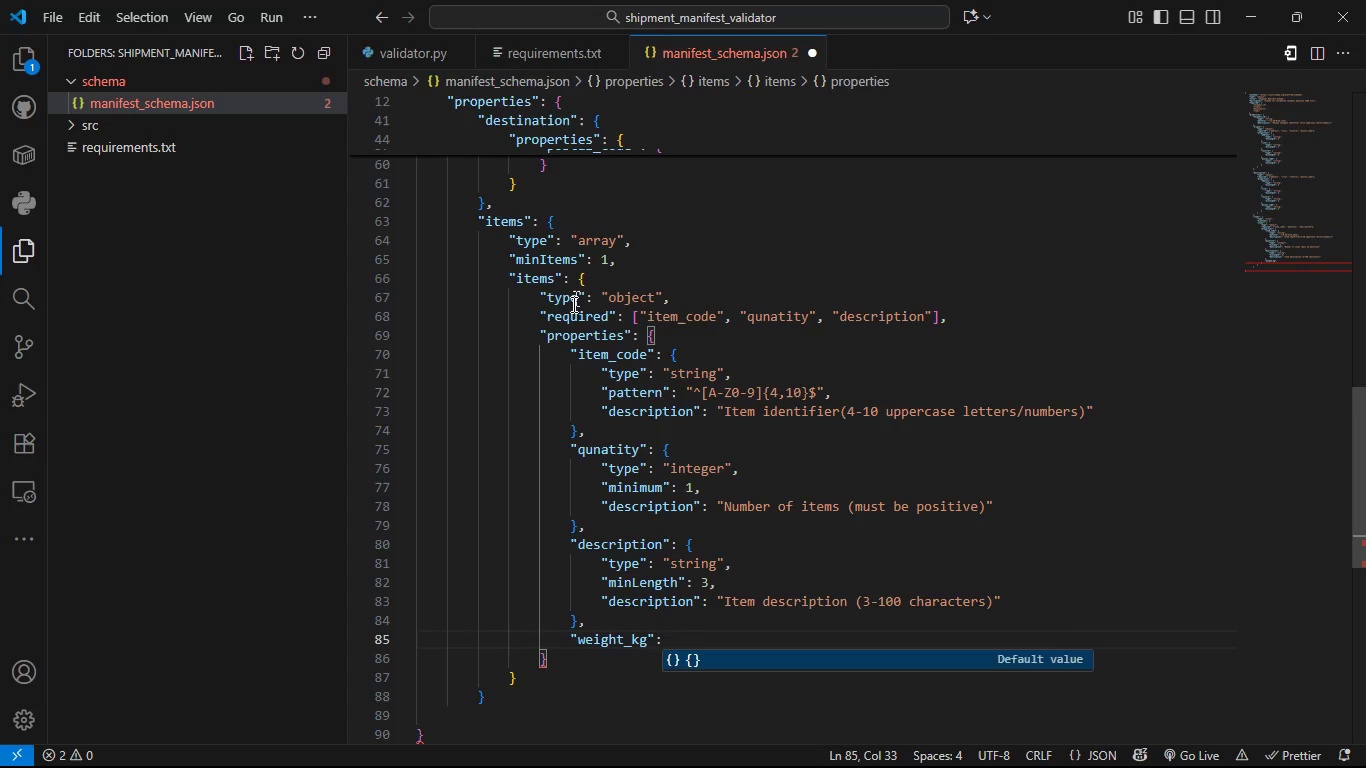 
key(Space)
 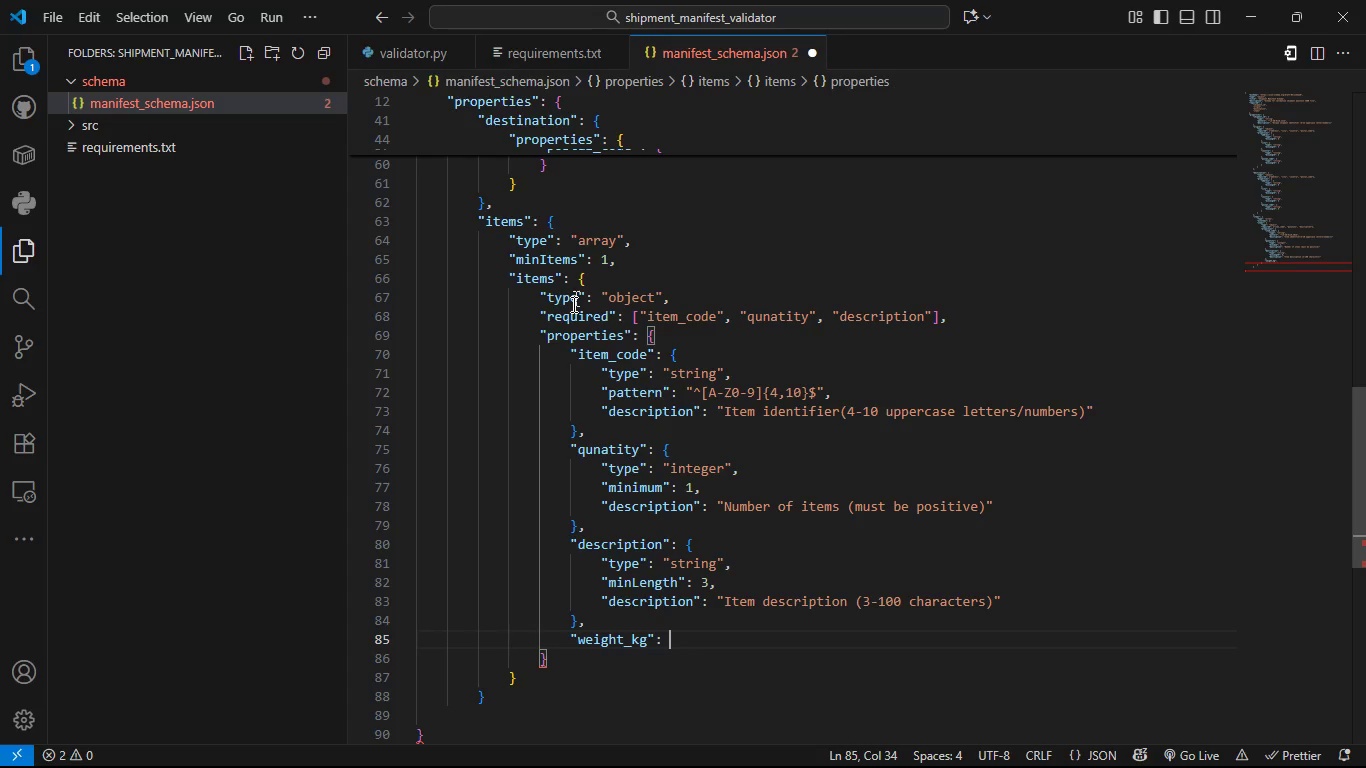 
key(Shift+ShiftLeft)
 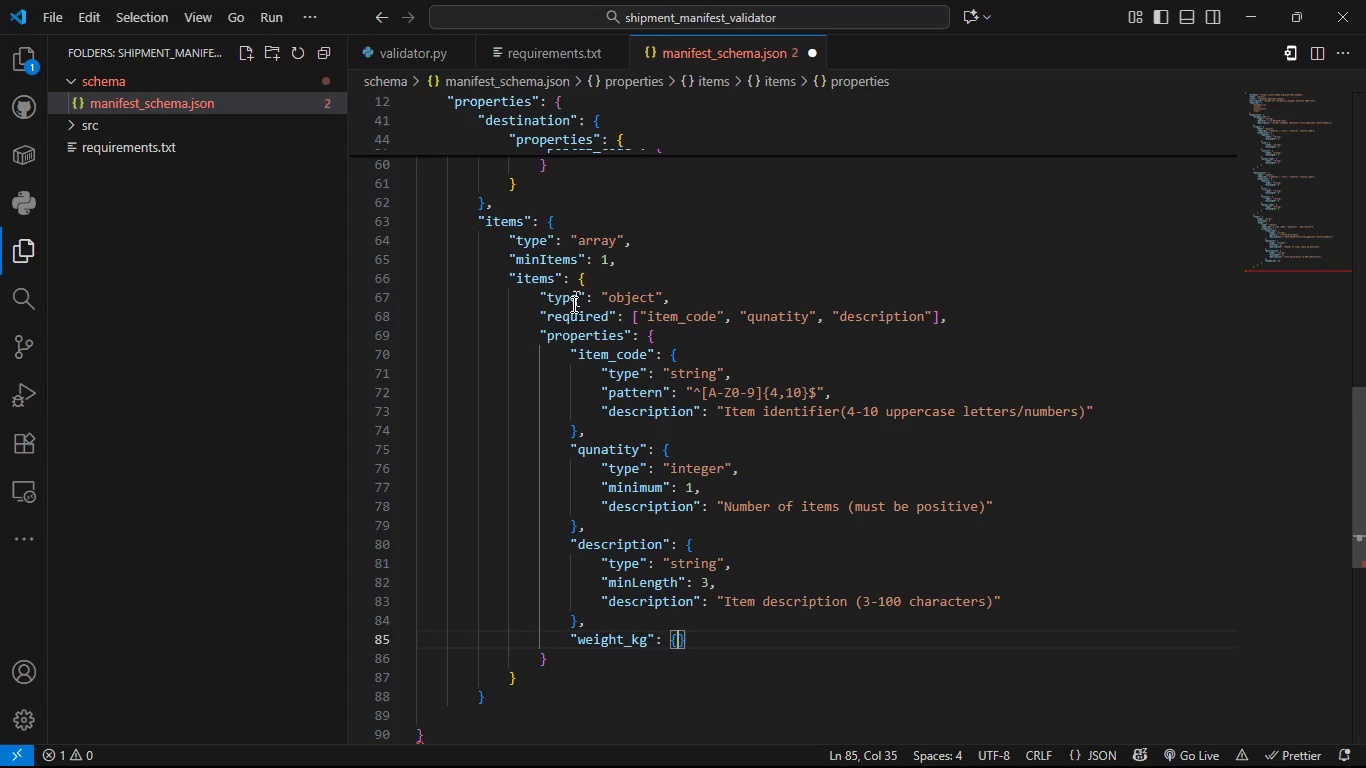 
key(Shift+BracketLeft)
 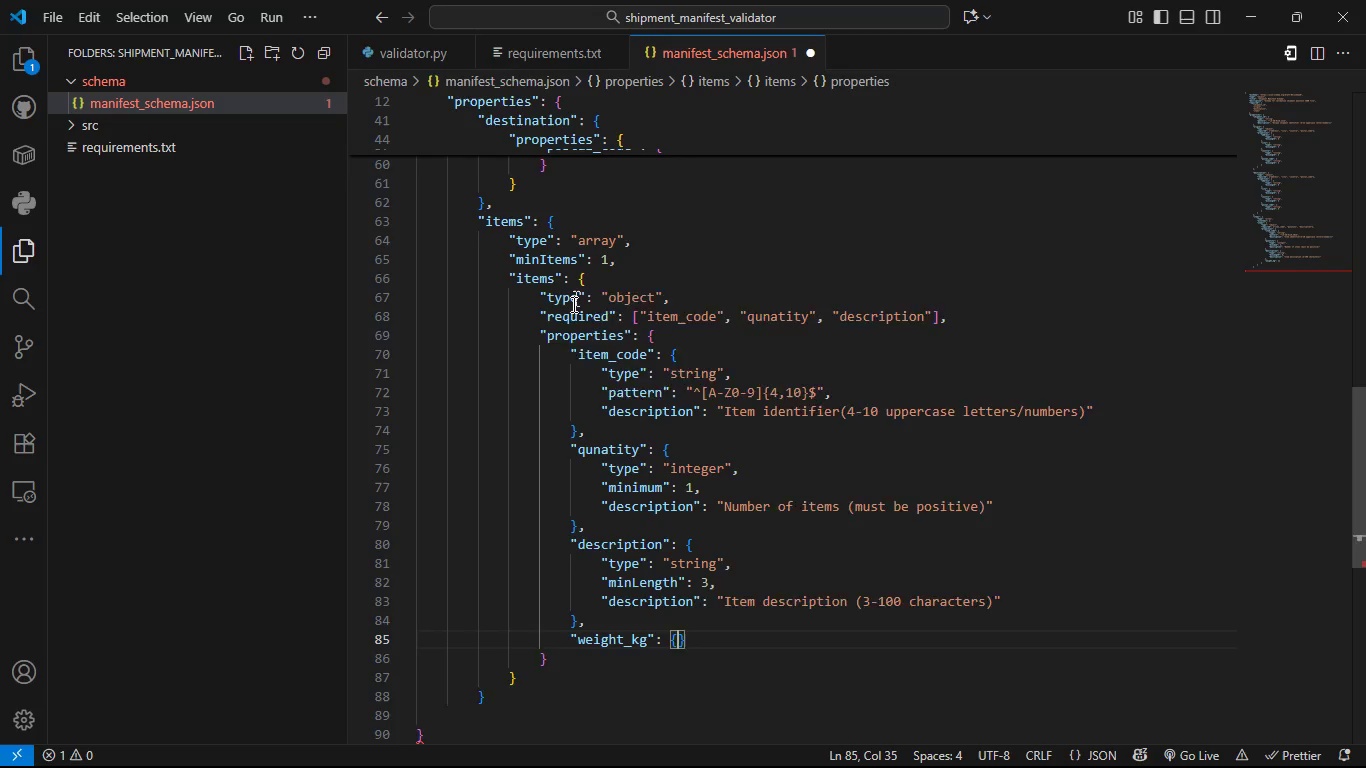 
key(Enter)
 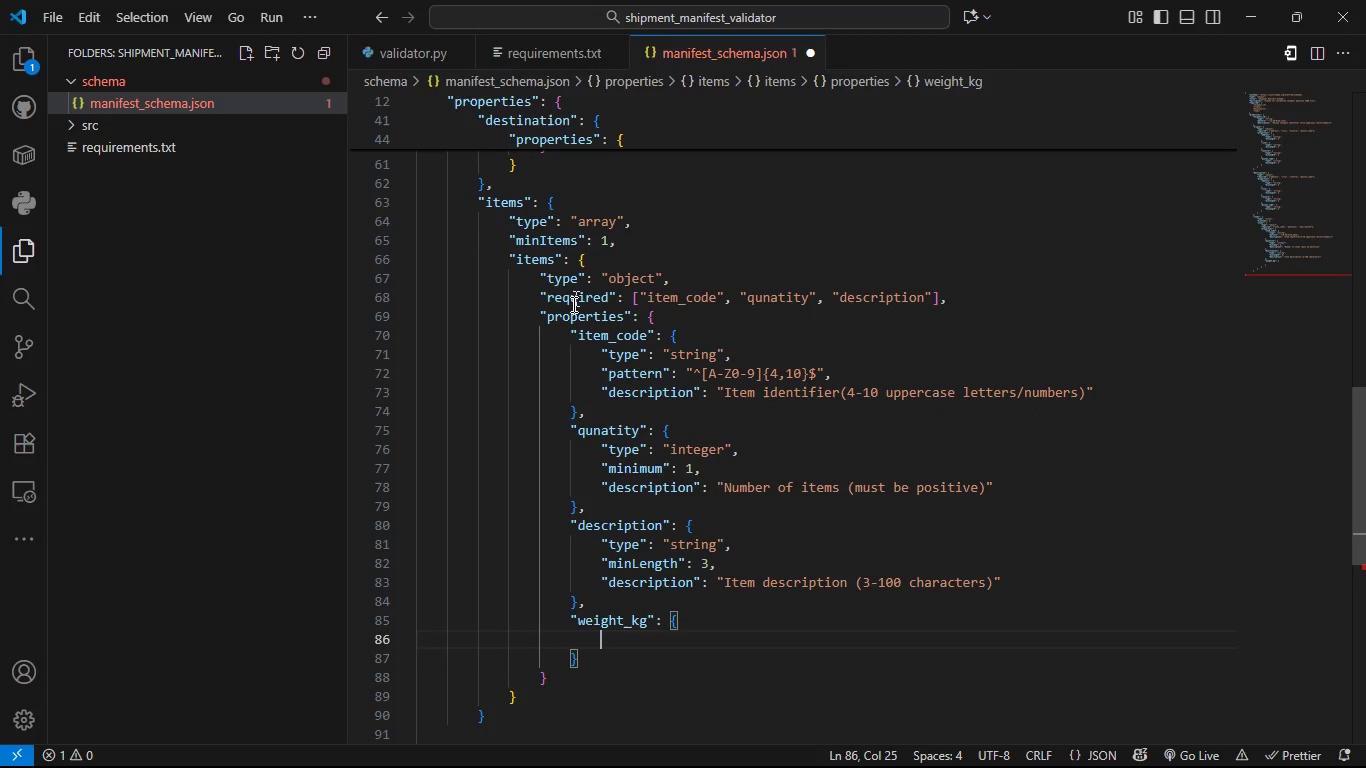 
type("tt)
key(Backspace)
type(ype:)
key(Backspace)
 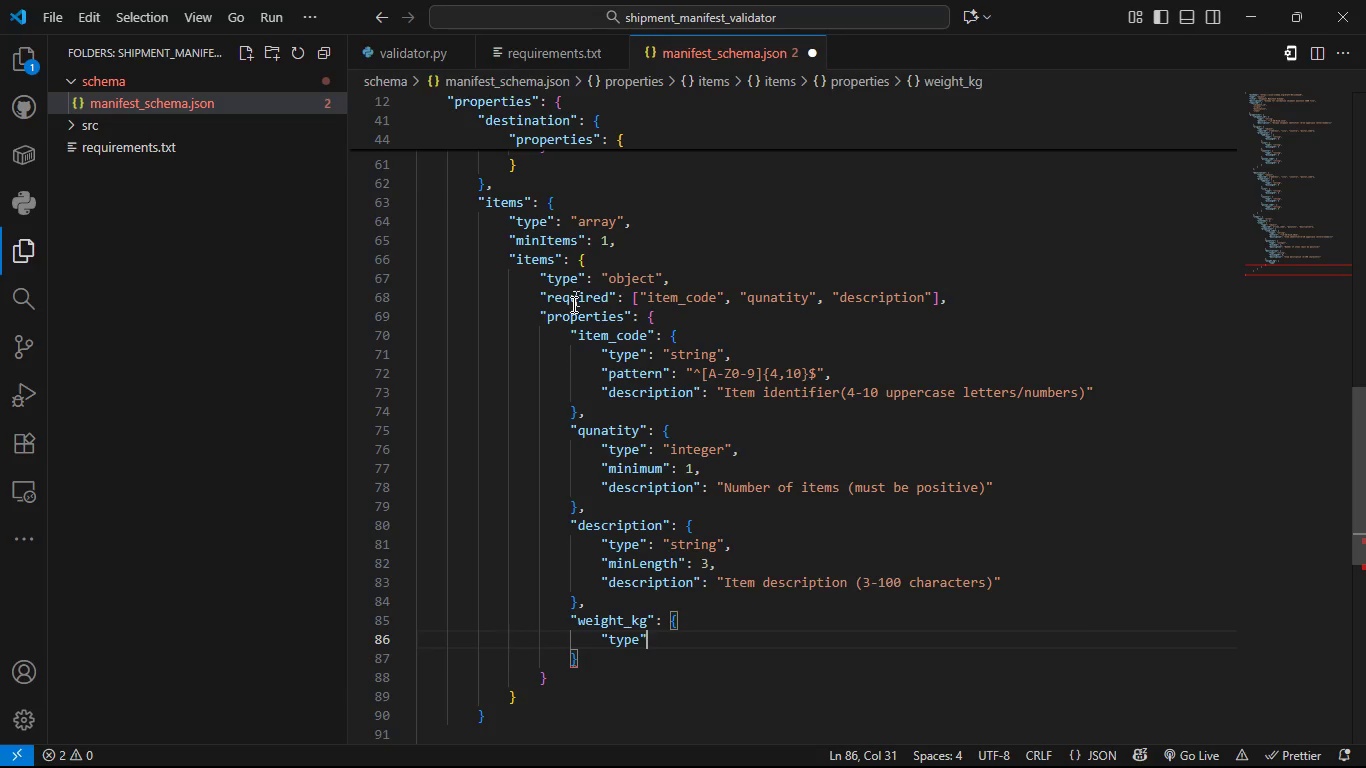 
 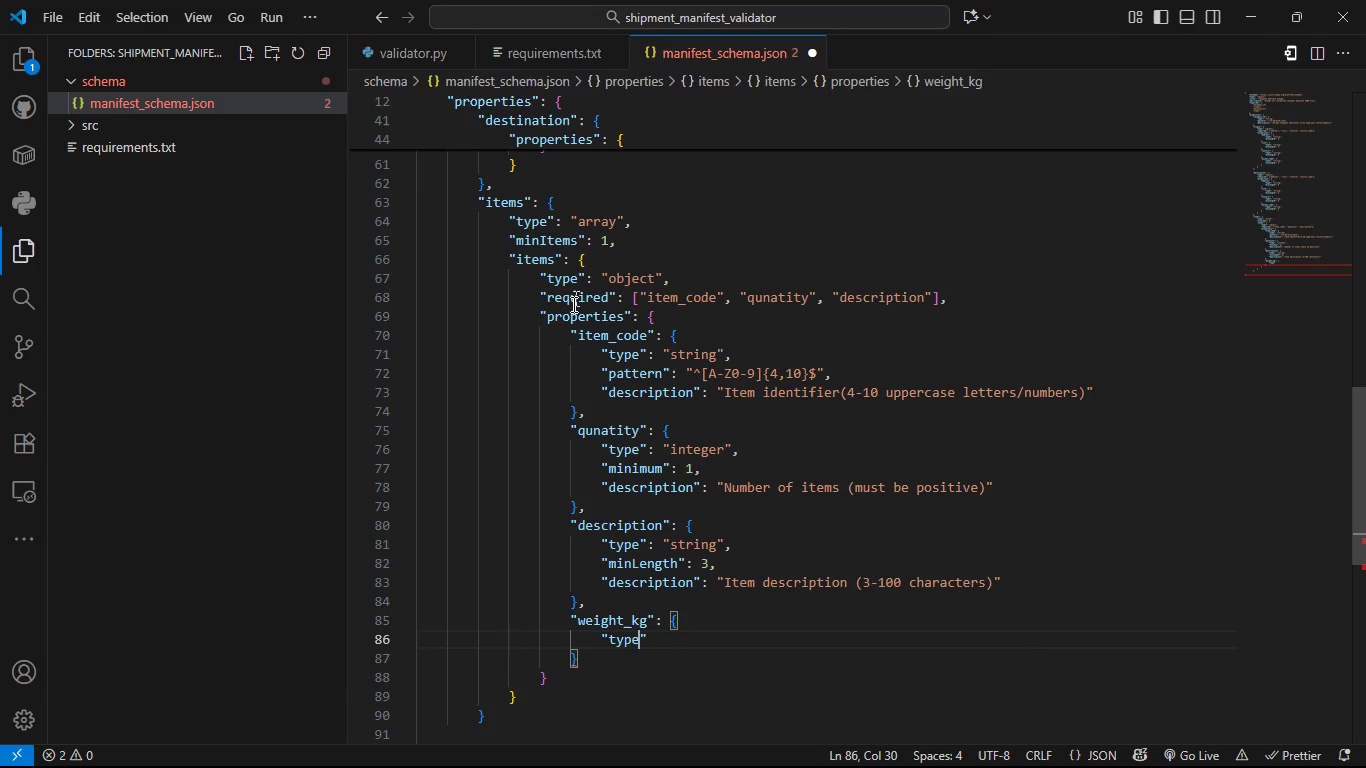 
key(ArrowRight)
 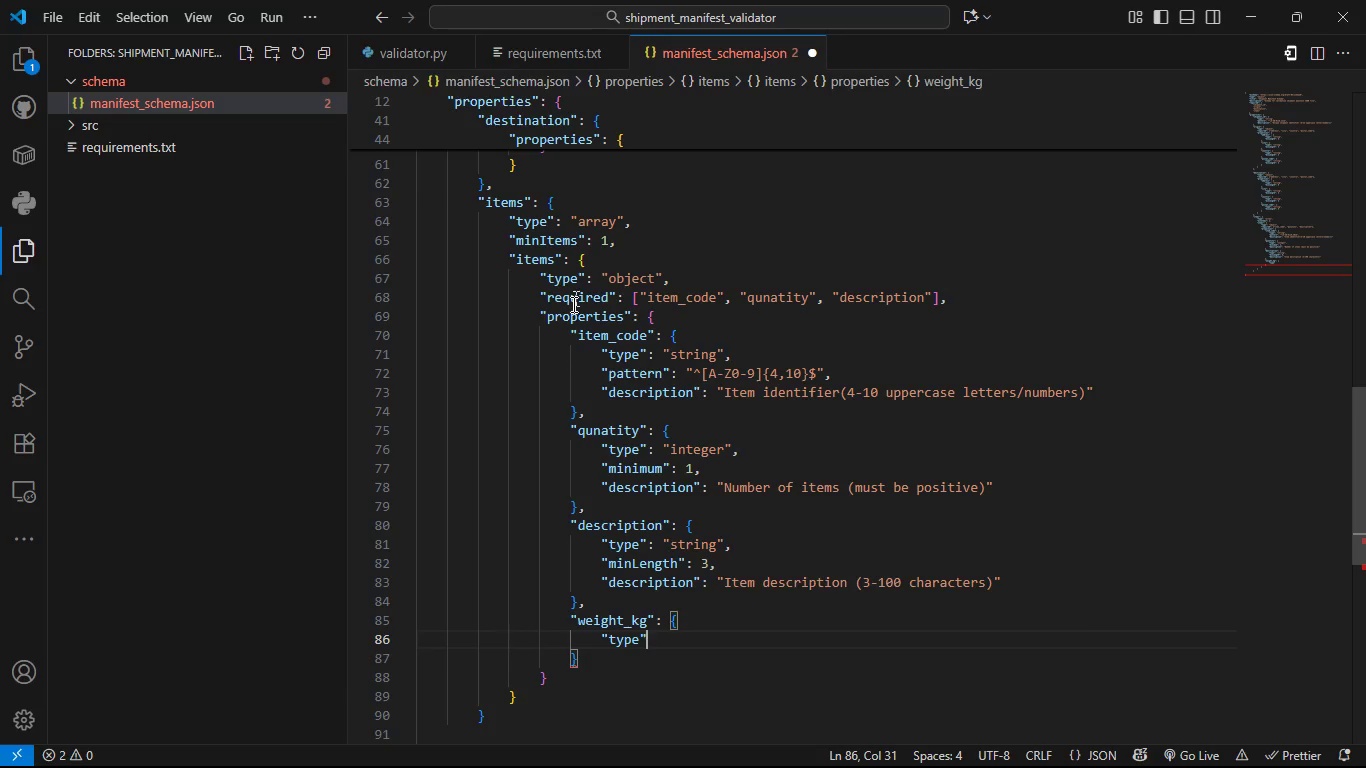 
type(: "number)
 